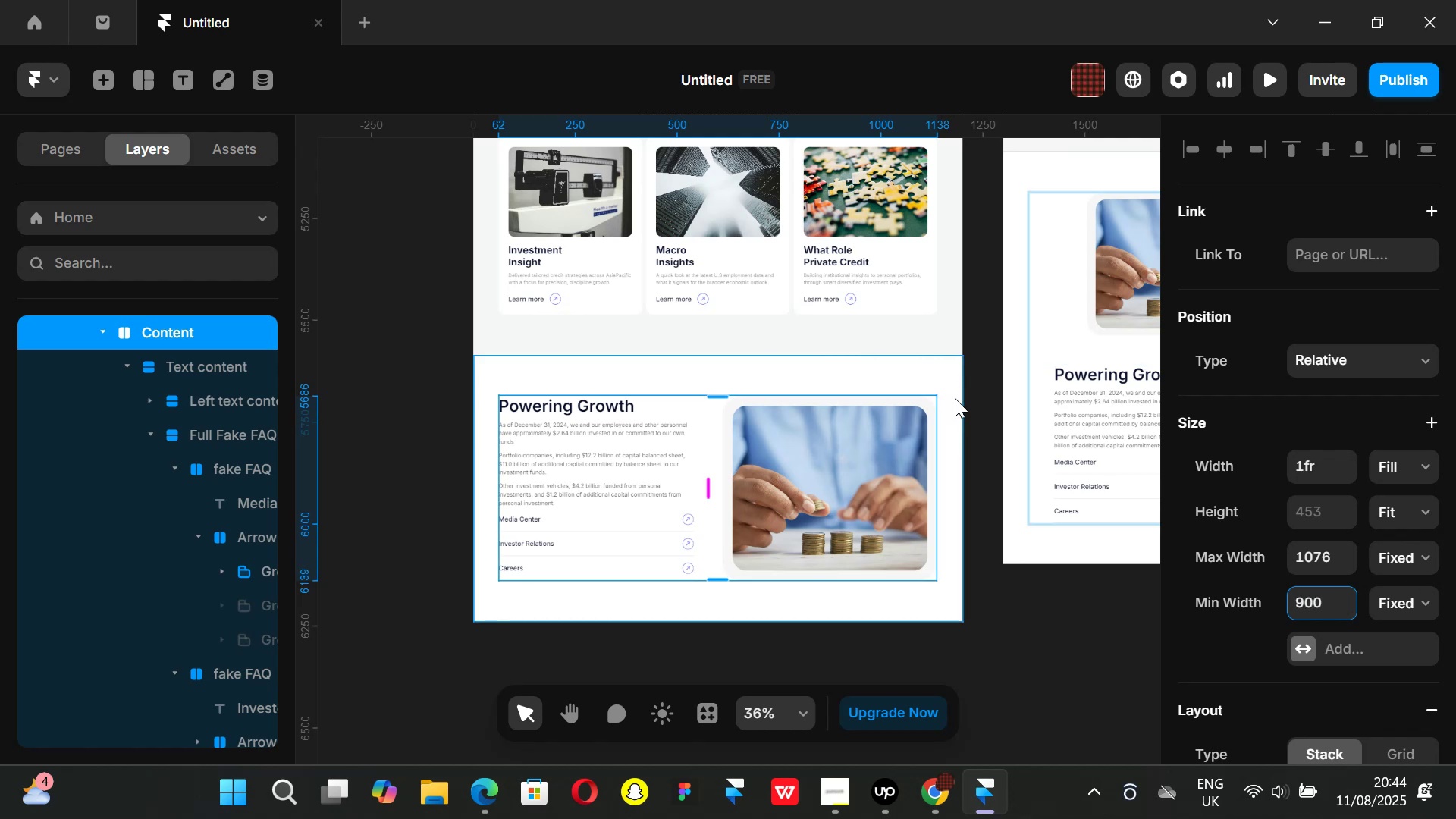 
key(Control+P)
 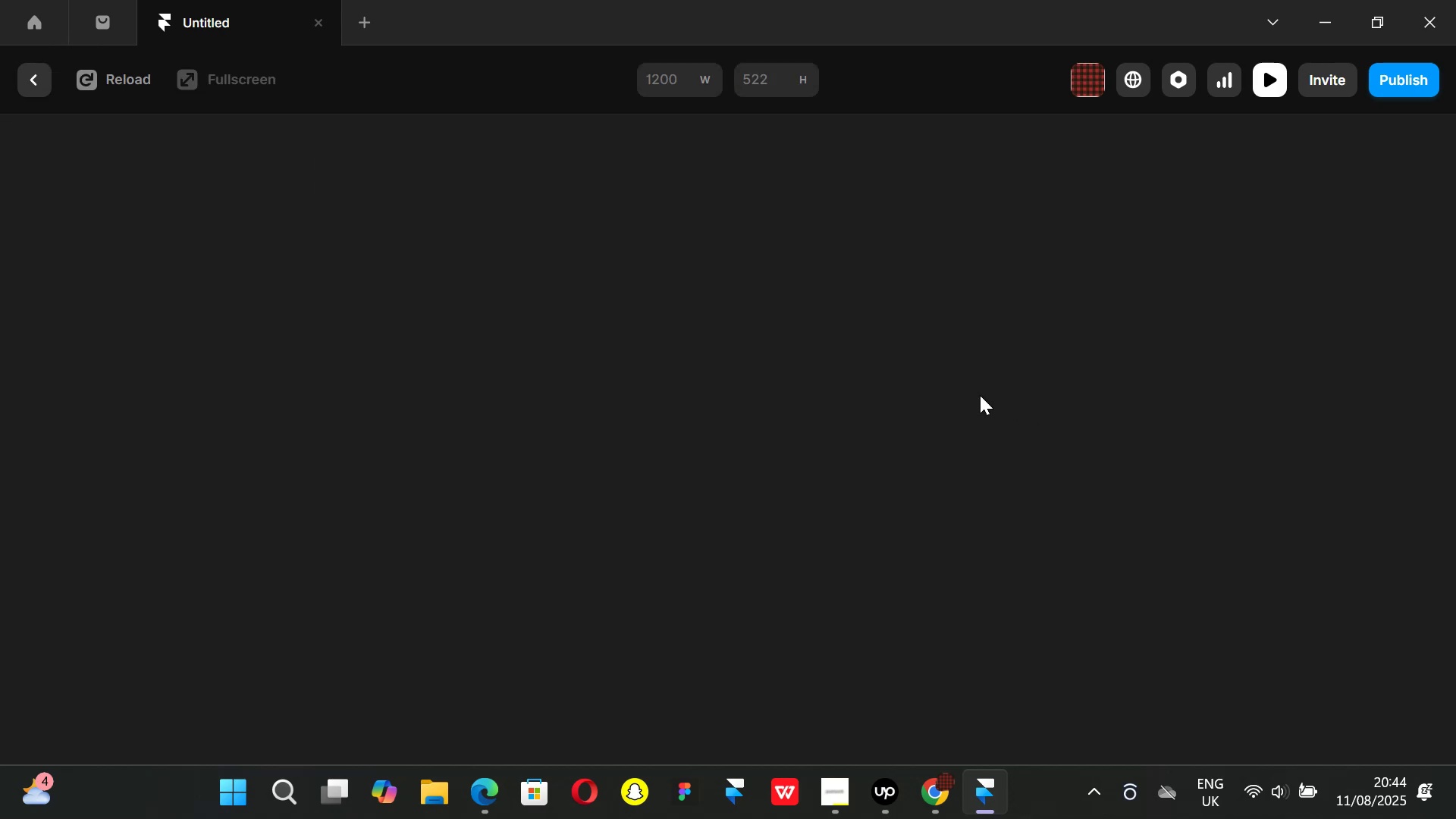 
scroll: coordinate [1109, 413], scroll_direction: down, amount: 4.0
 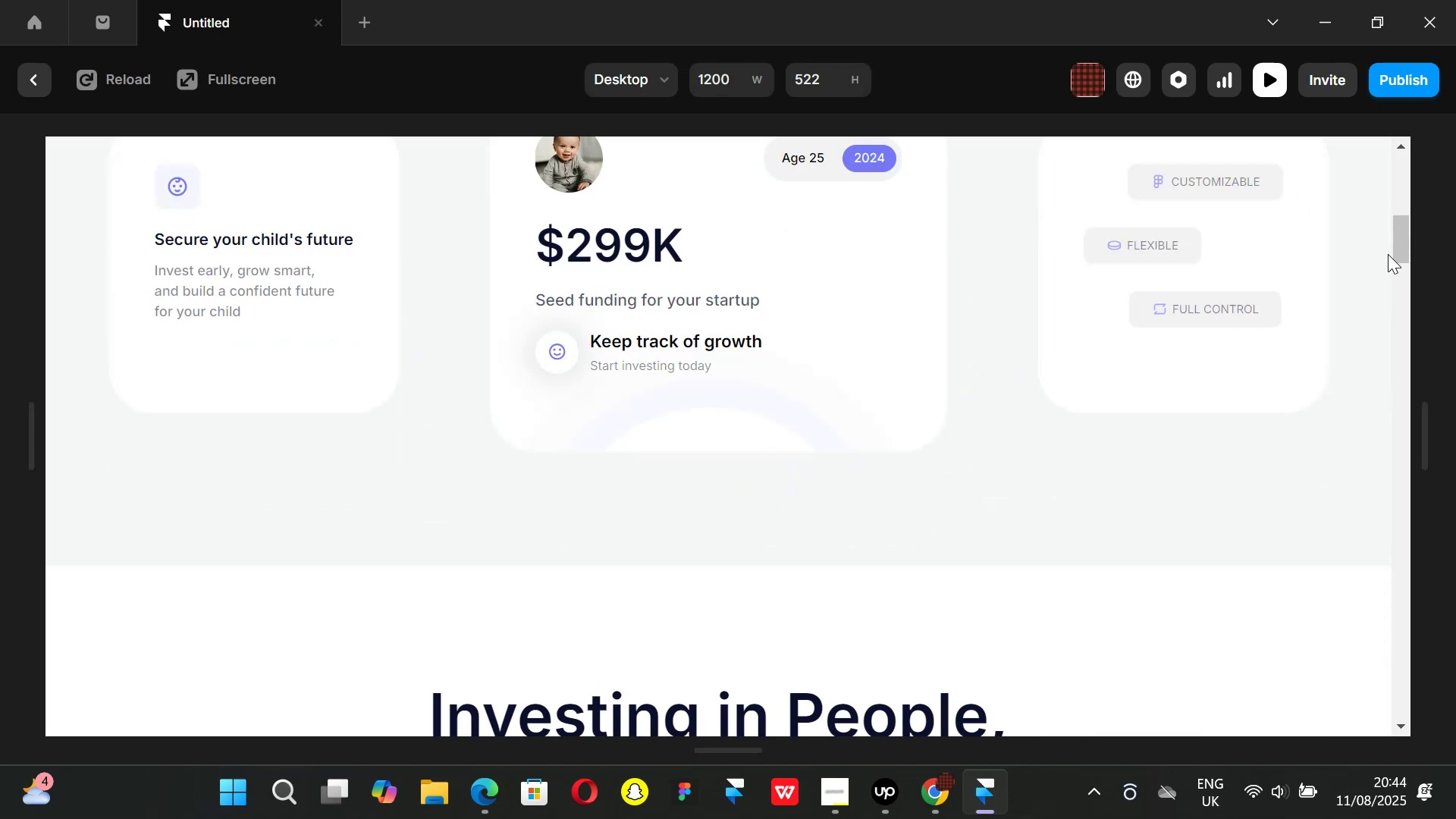 
left_click_drag(start_coordinate=[1399, 246], to_coordinate=[1413, 709])
 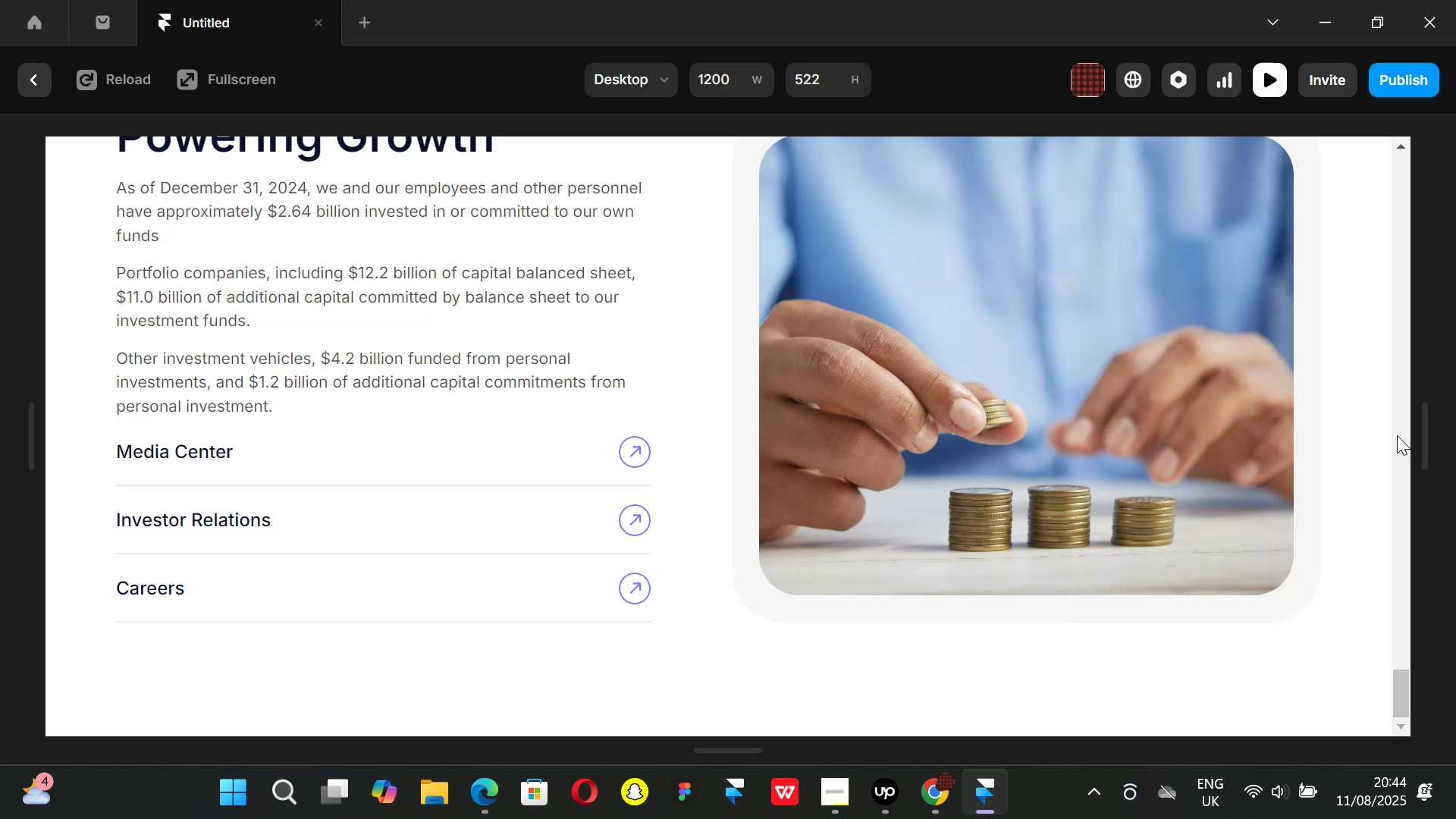 
left_click_drag(start_coordinate=[1420, 439], to_coordinate=[1183, 438])
 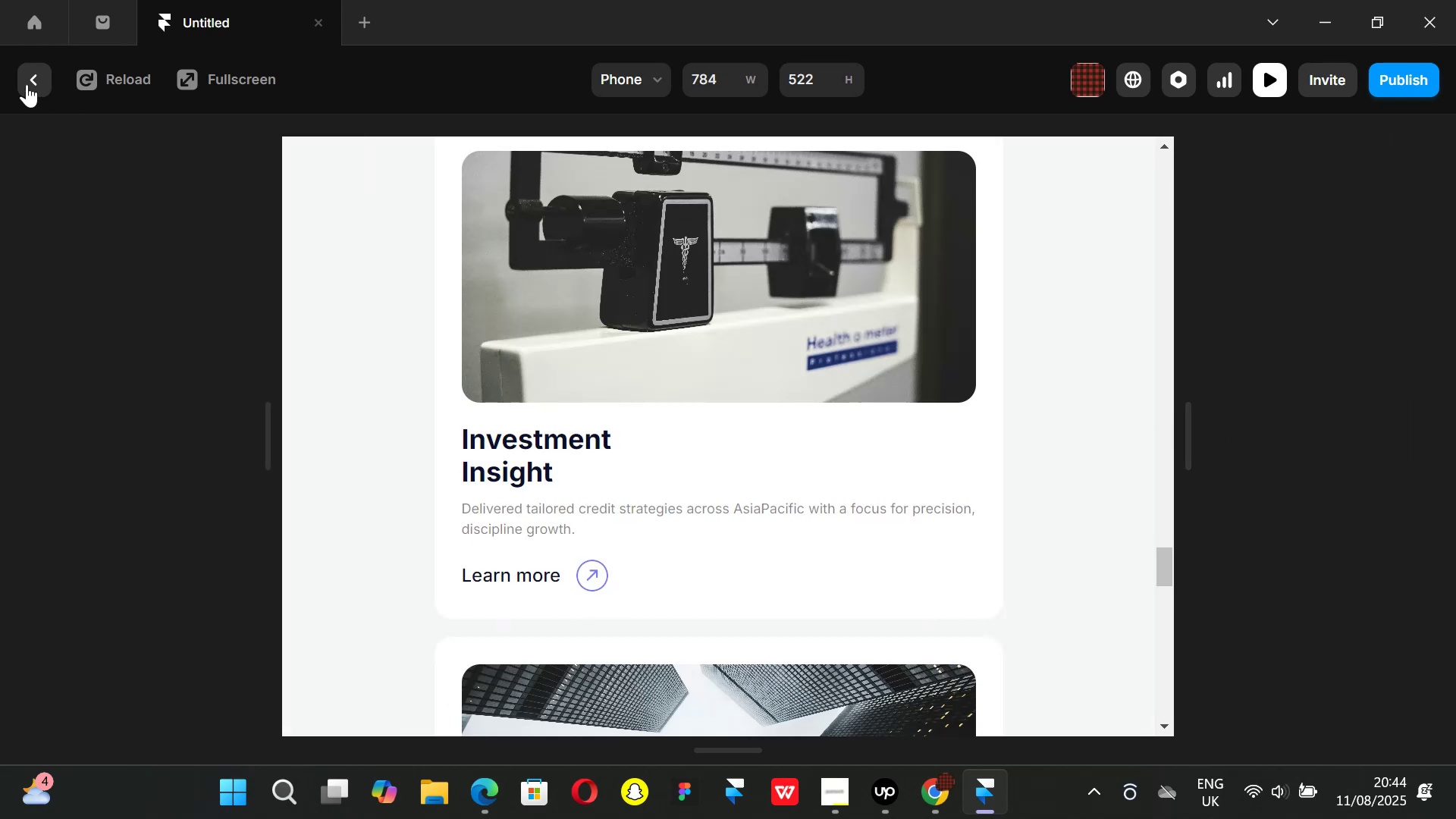 
left_click([33, 80])
 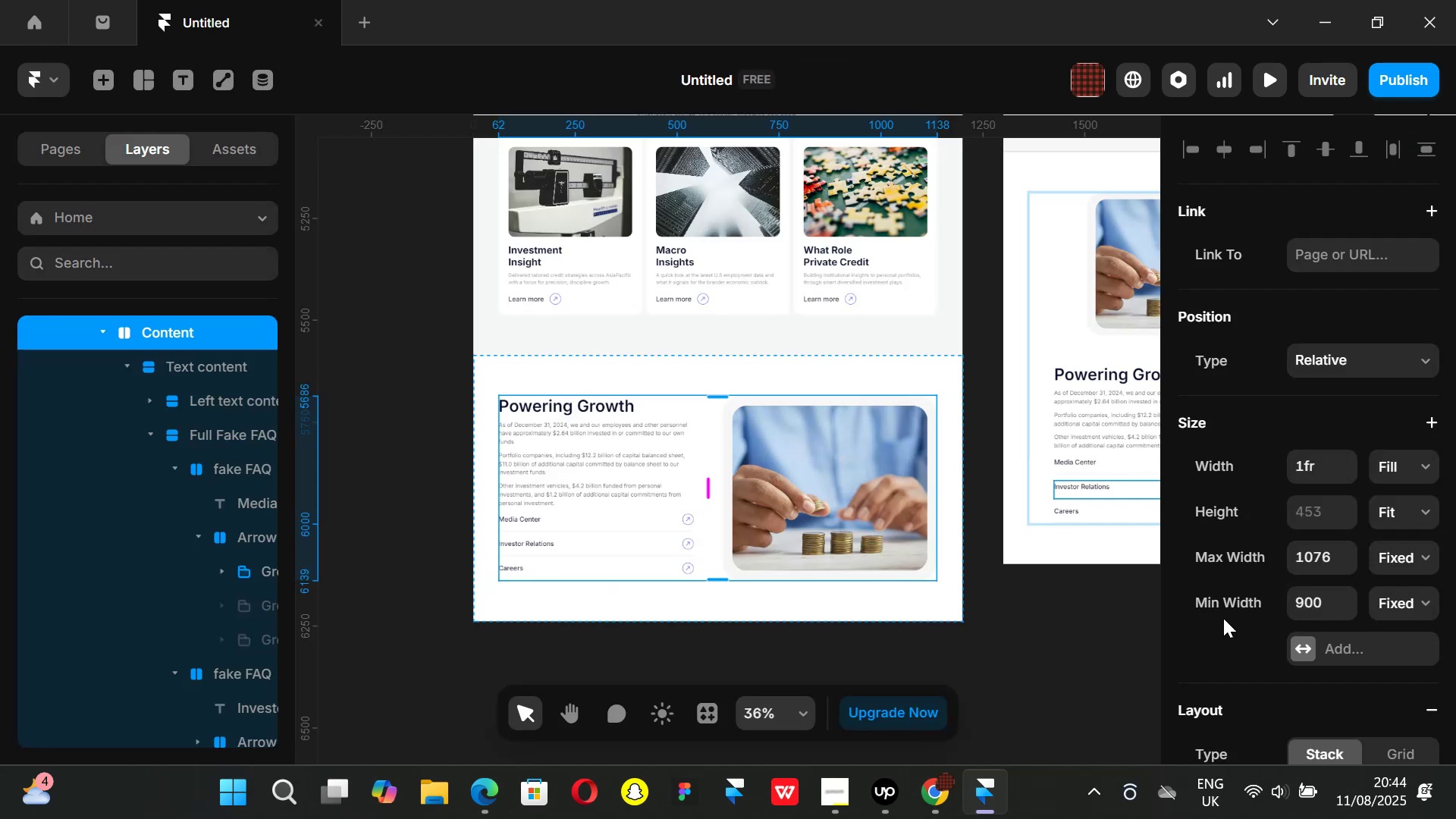 
right_click([1203, 601])
 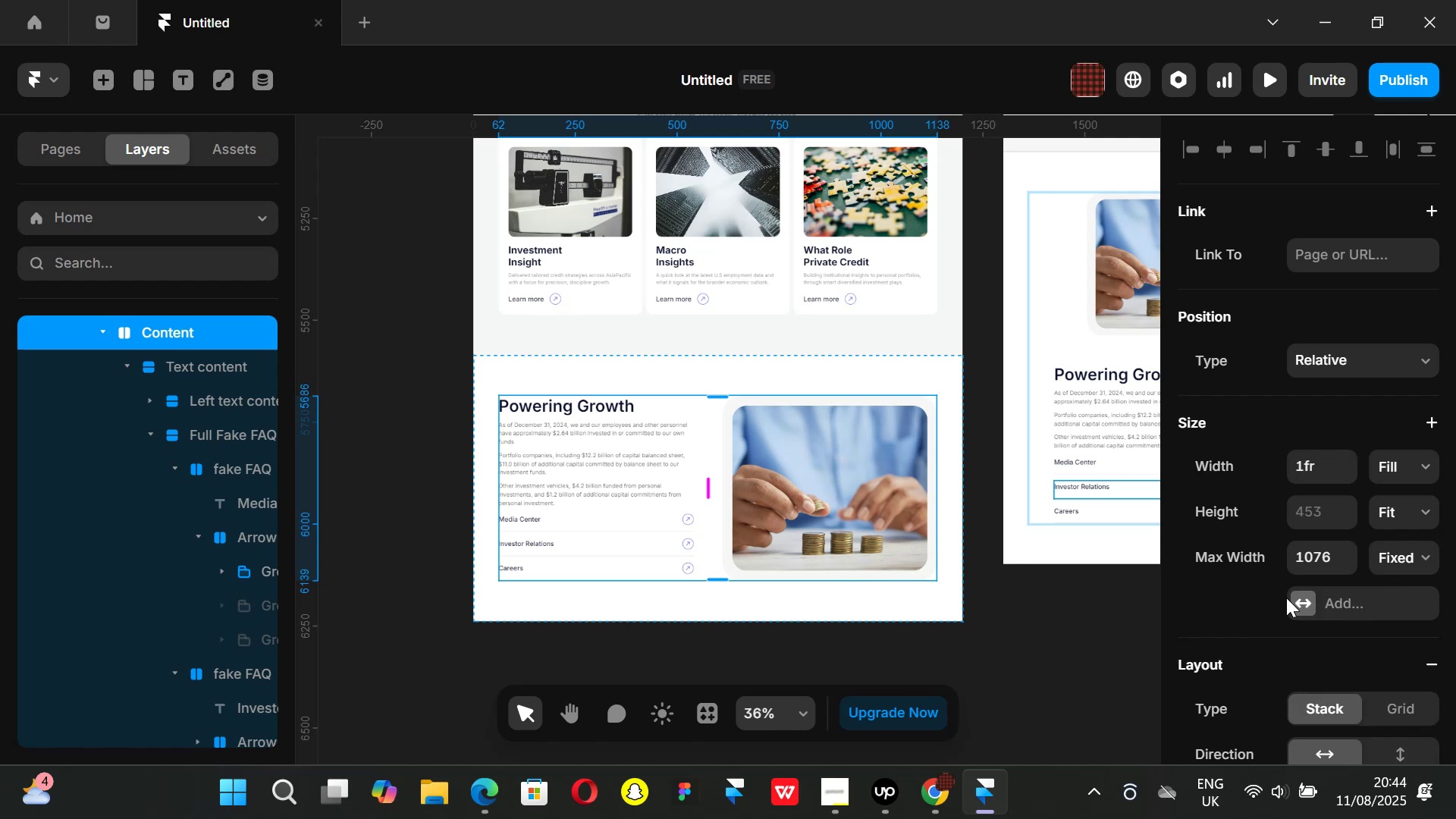 
left_click([1328, 554])
 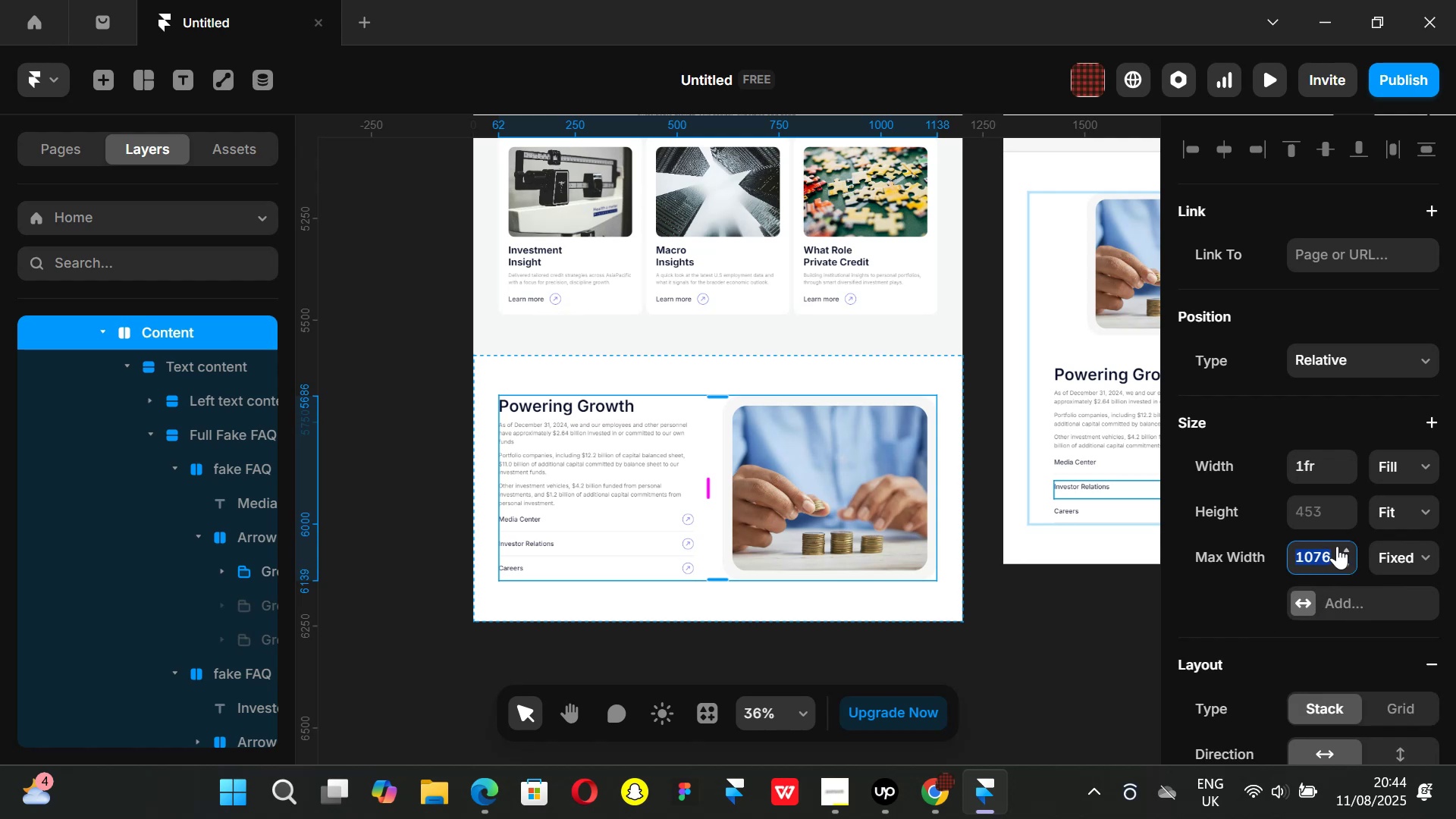 
key(Backspace)
 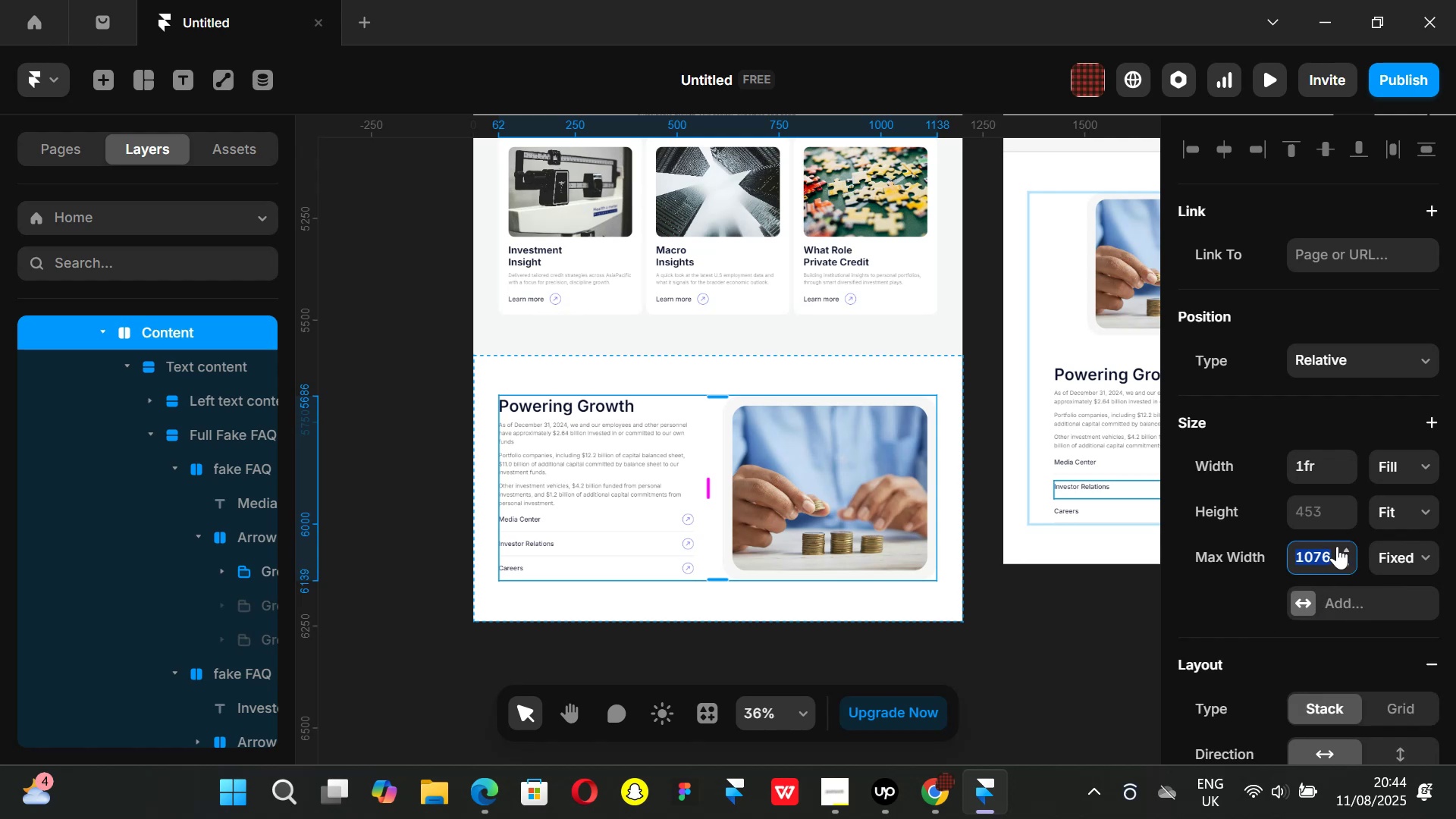 
key(Backspace)
 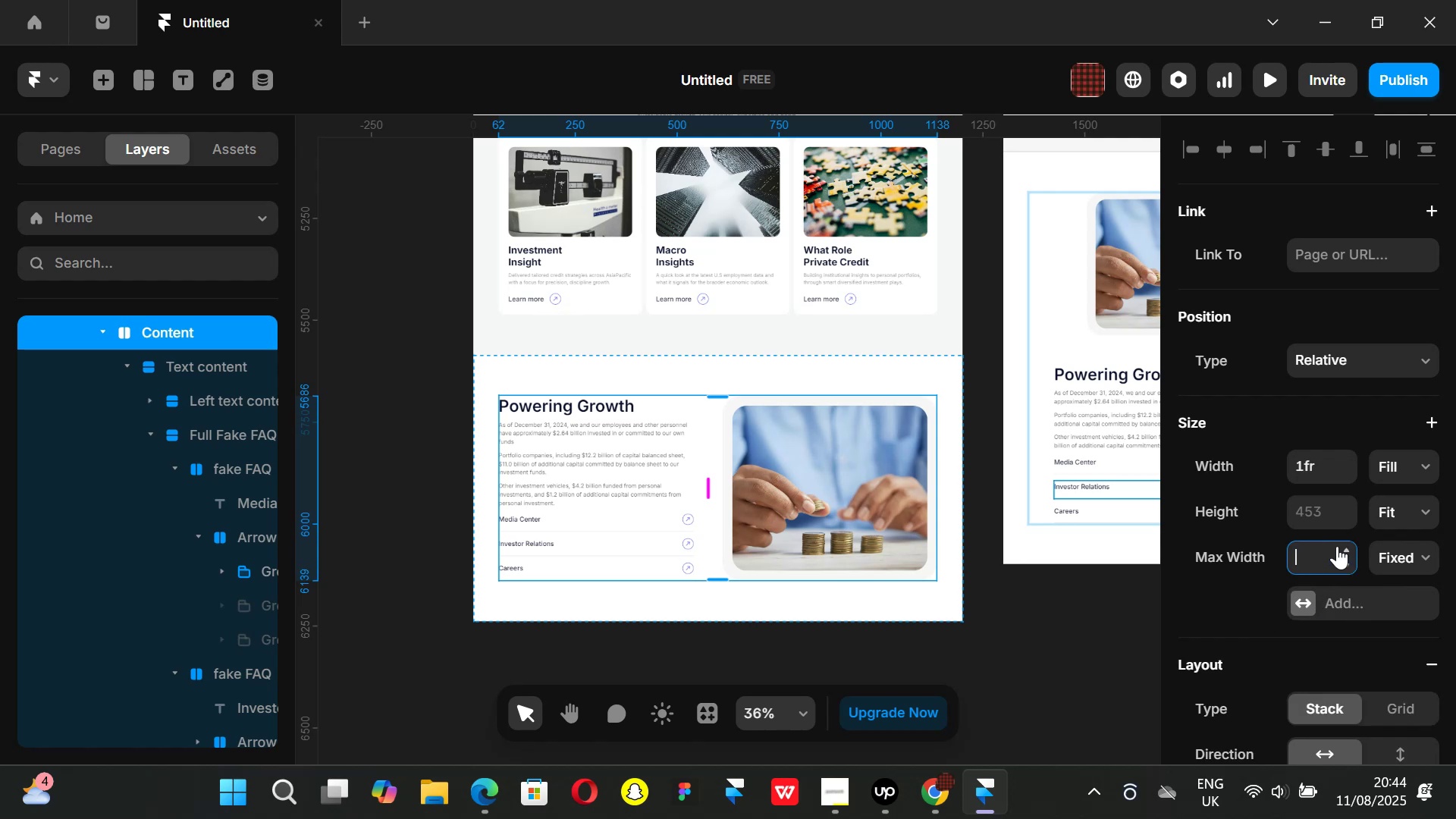 
type(950)
 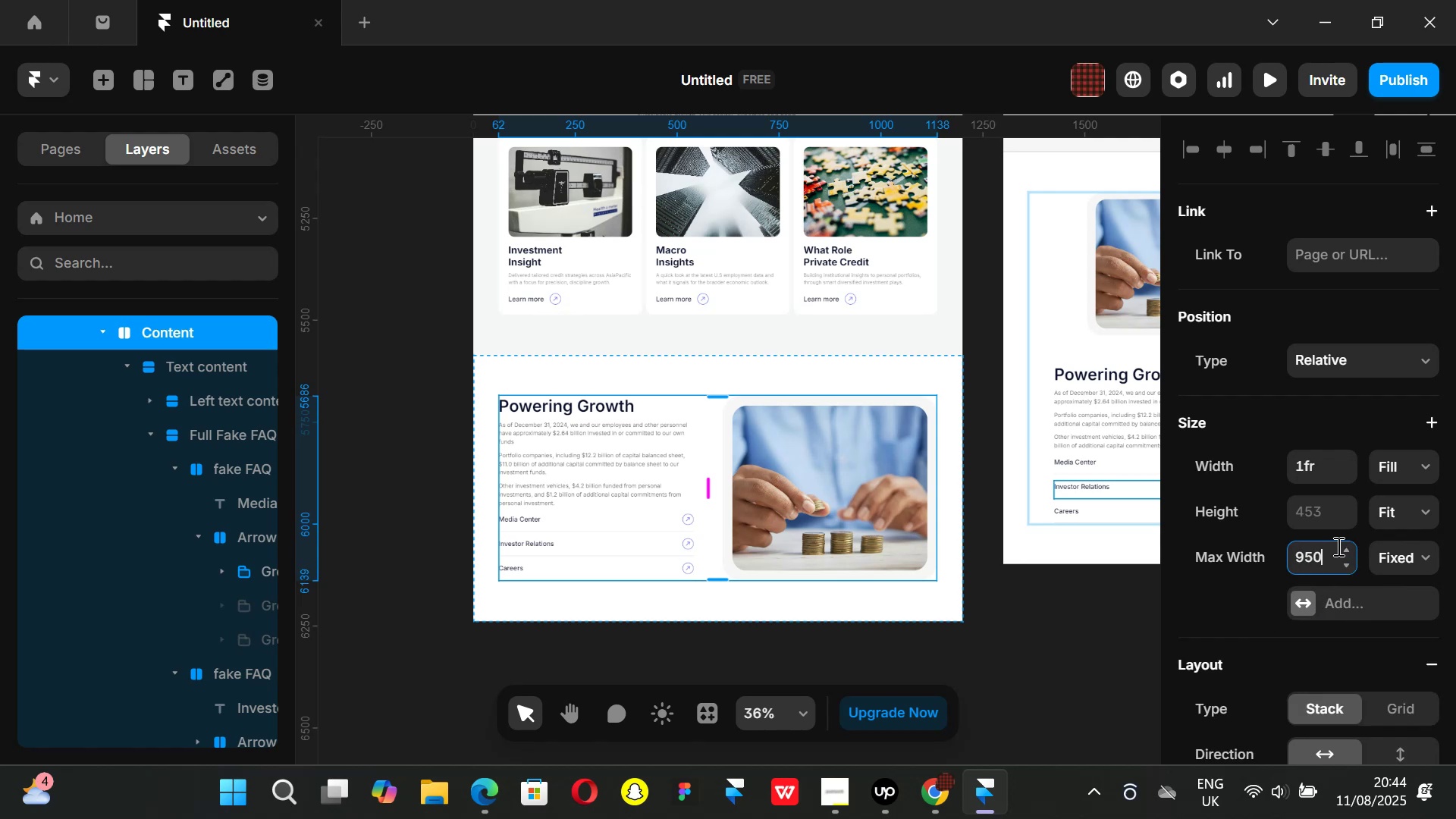 
key(Enter)
 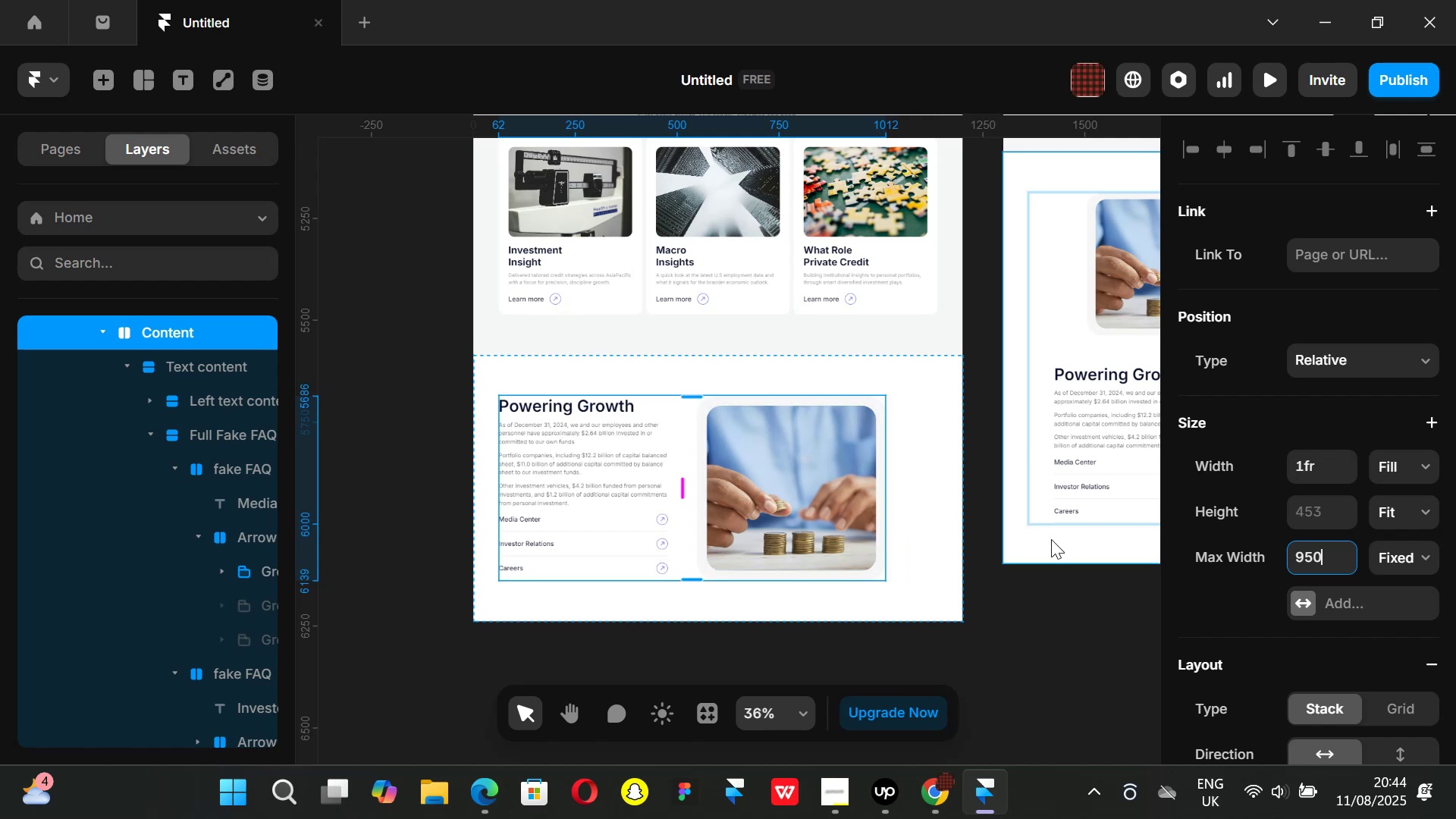 
wait(6.72)
 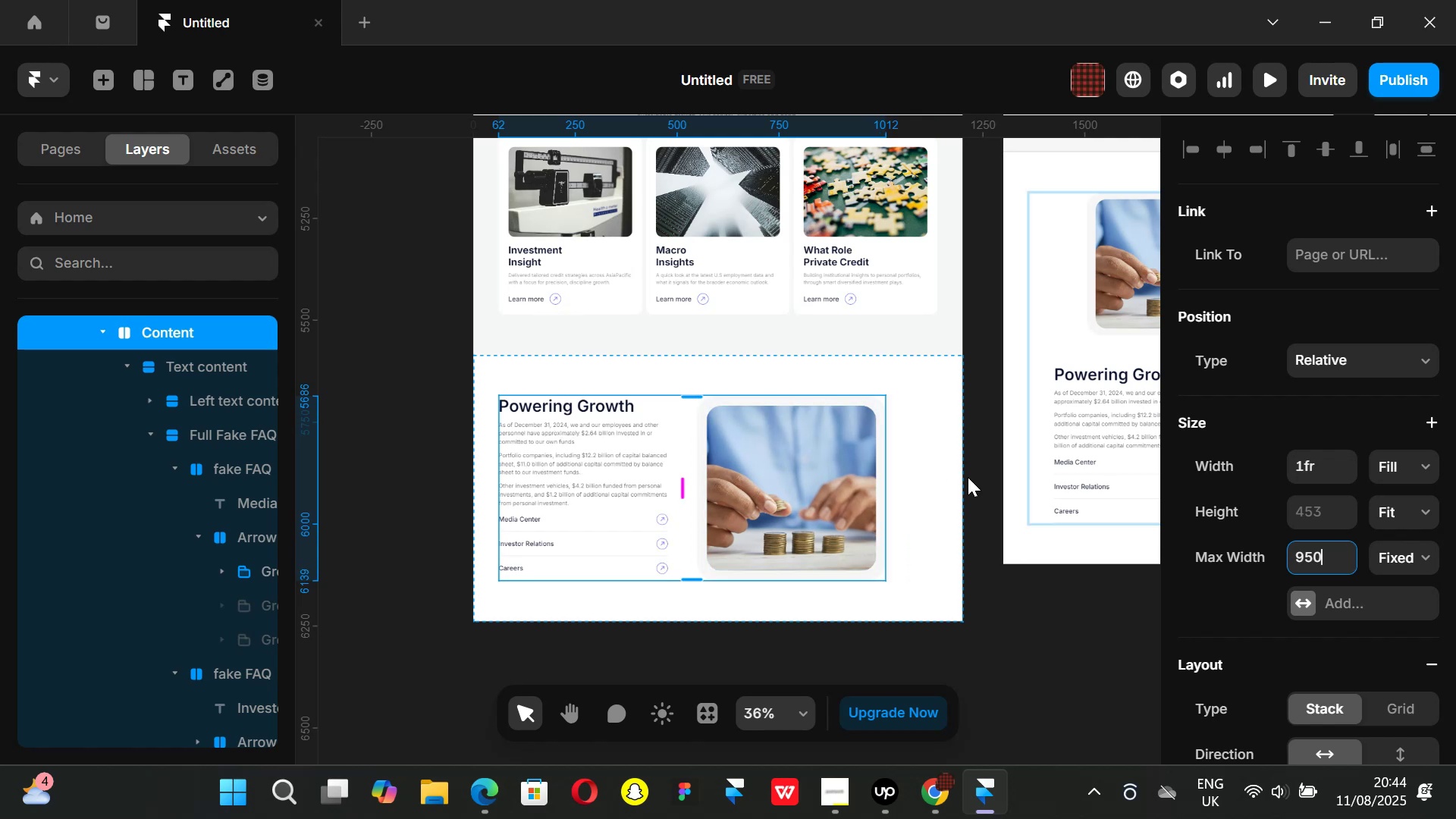 
left_click([940, 803])
 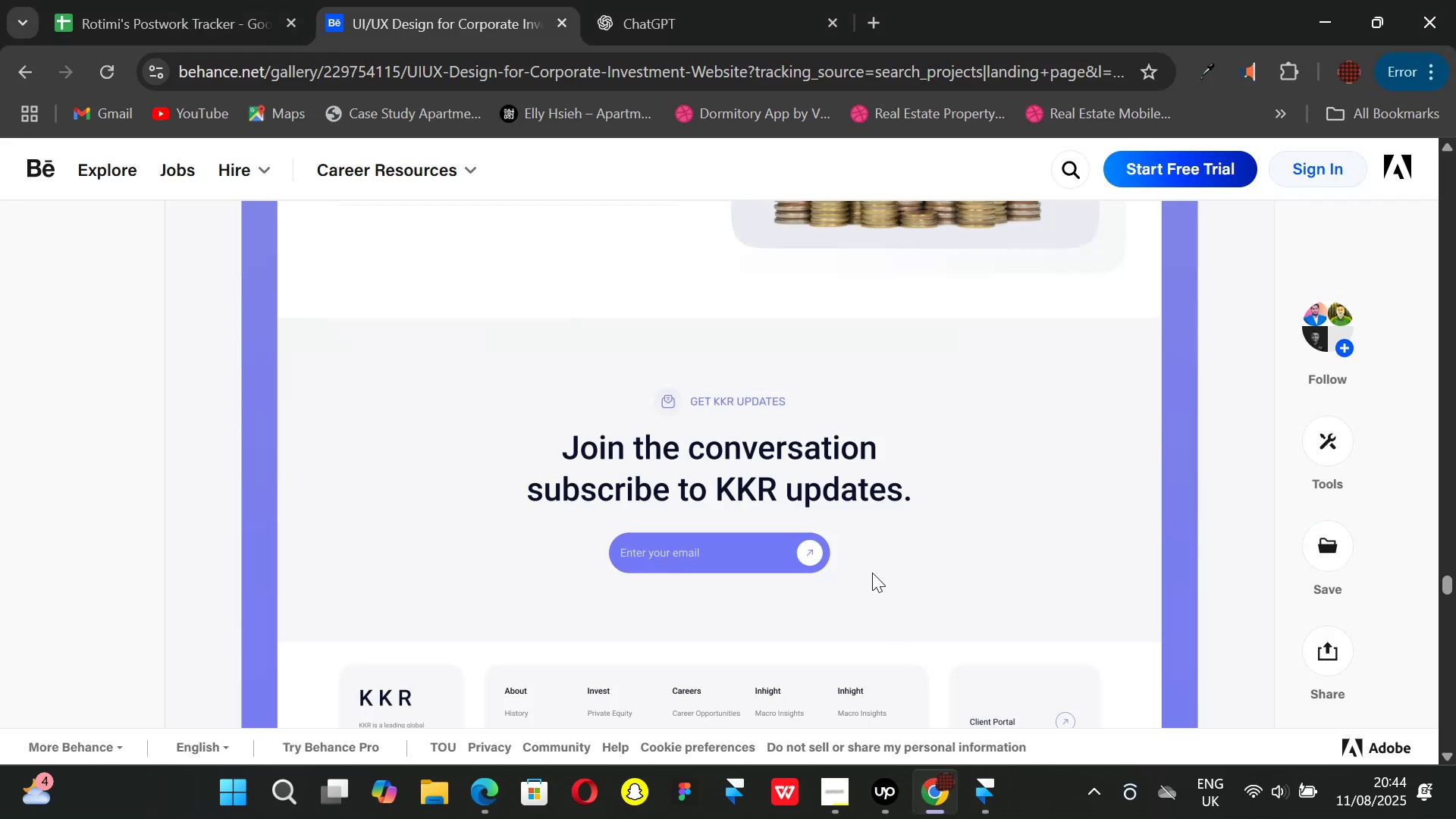 
scroll: coordinate [847, 526], scroll_direction: up, amount: 3.0
 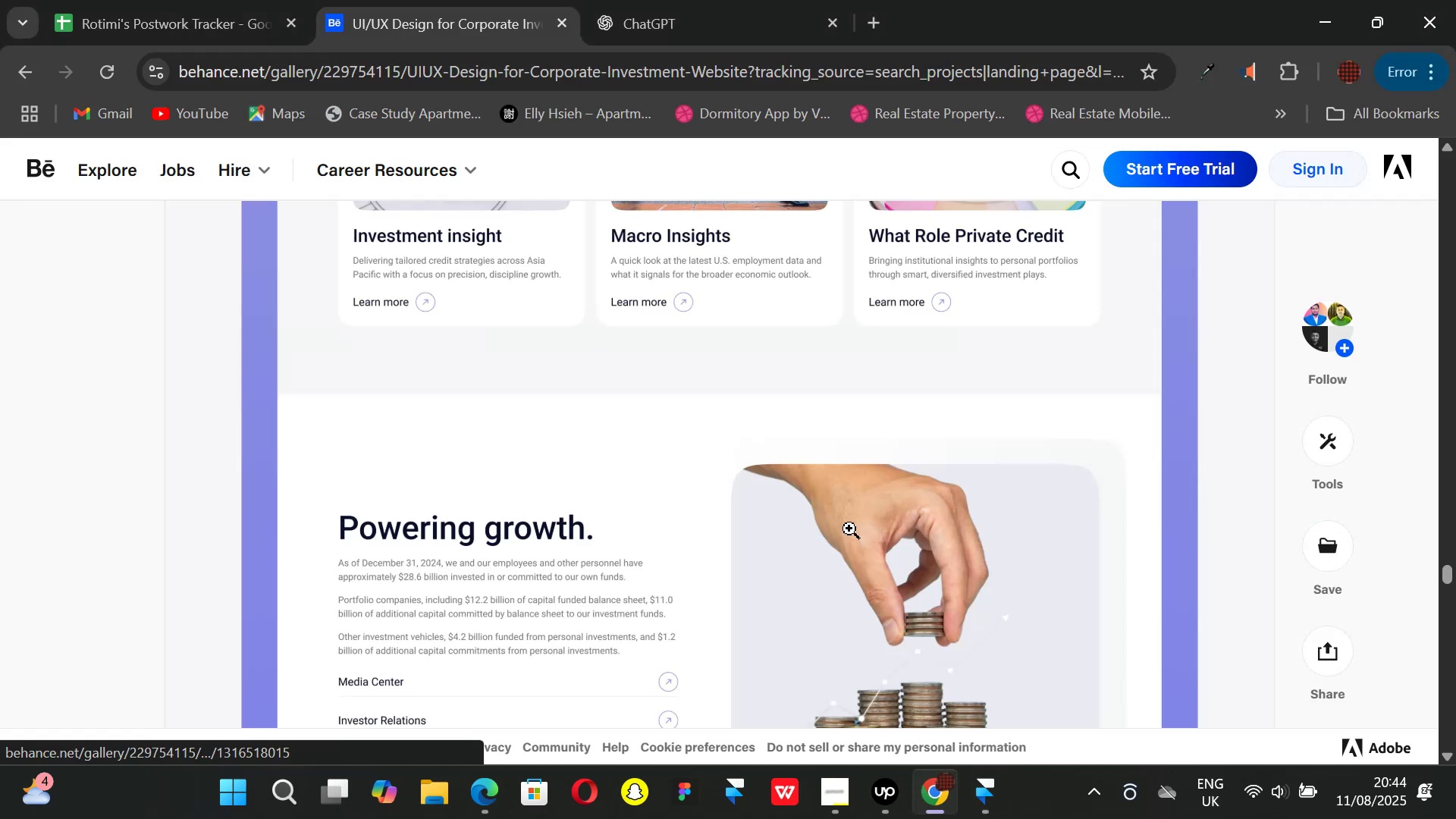 
scroll: coordinate [852, 531], scroll_direction: down, amount: 1.0
 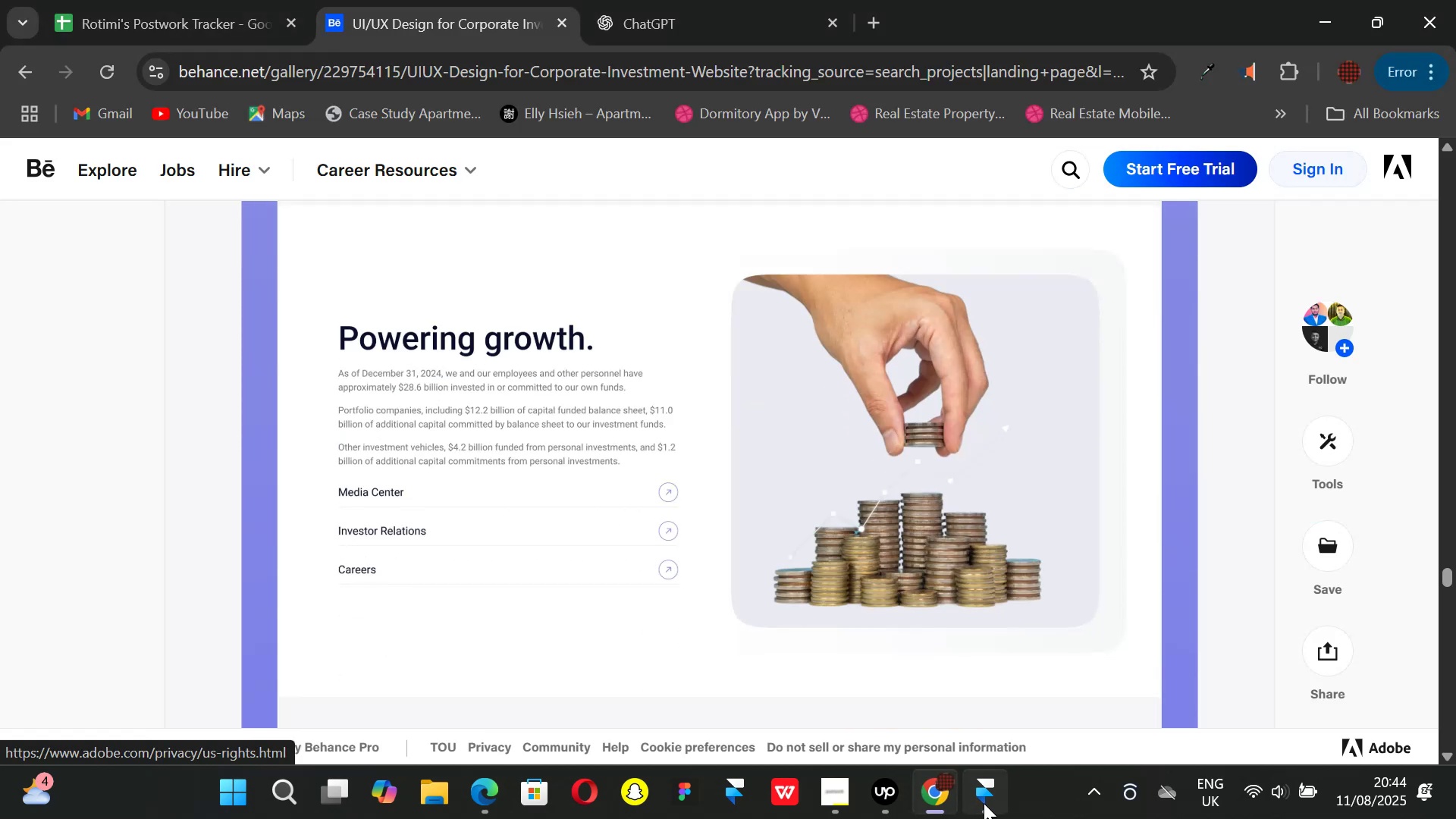 
left_click([977, 802])
 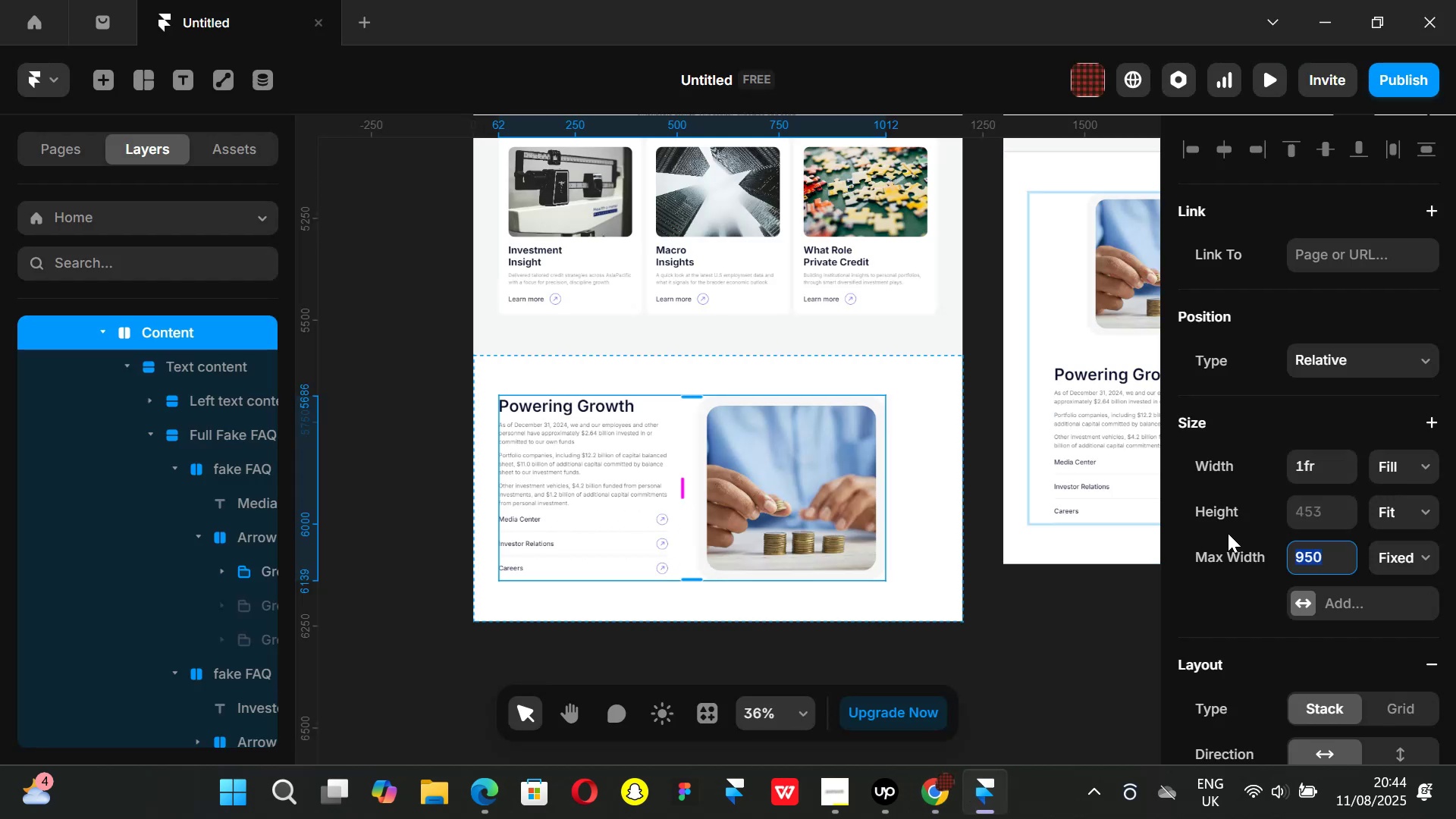 
scroll: coordinate [1338, 538], scroll_direction: down, amount: 2.0
 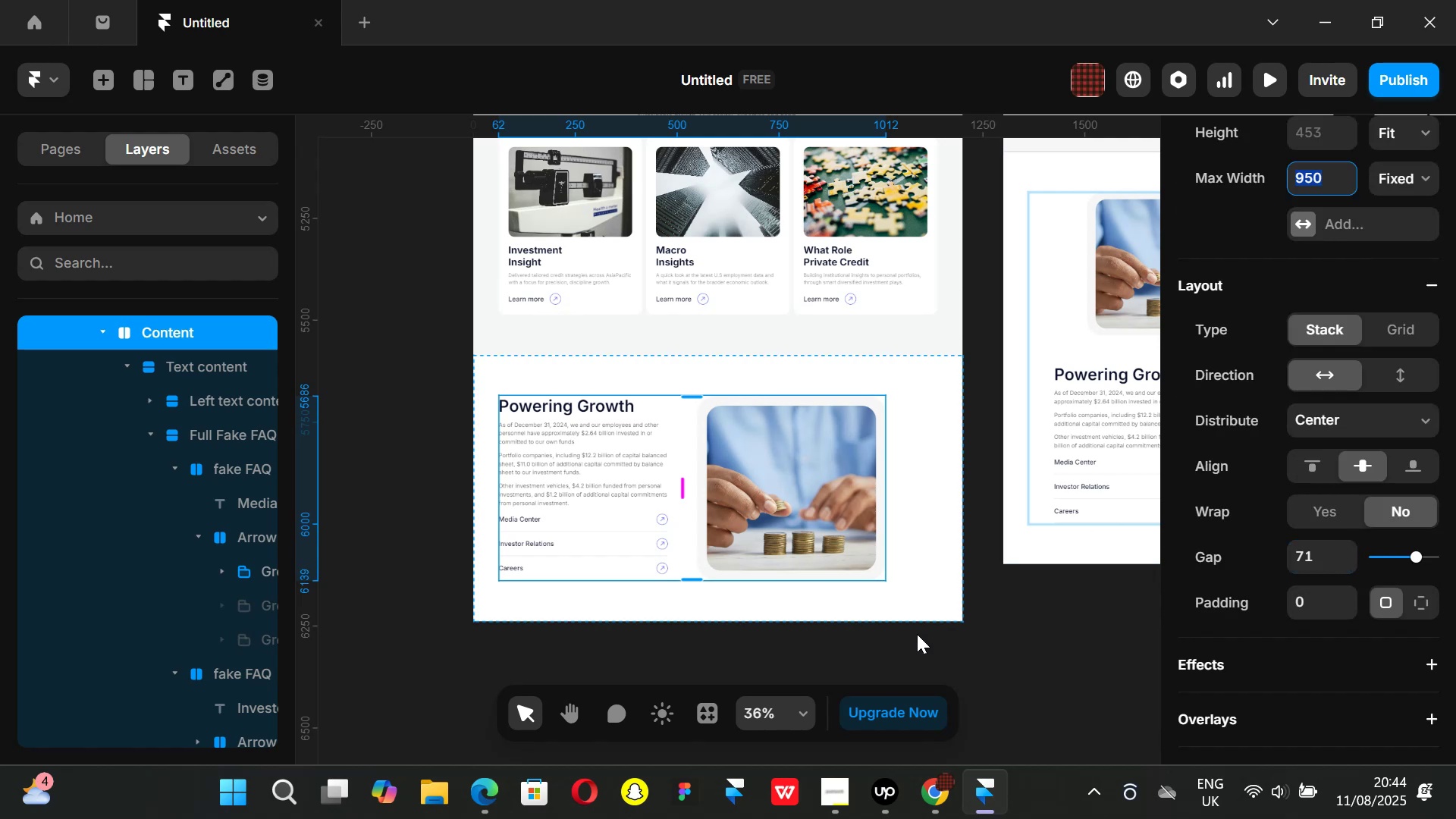 
key(Control+Z)
 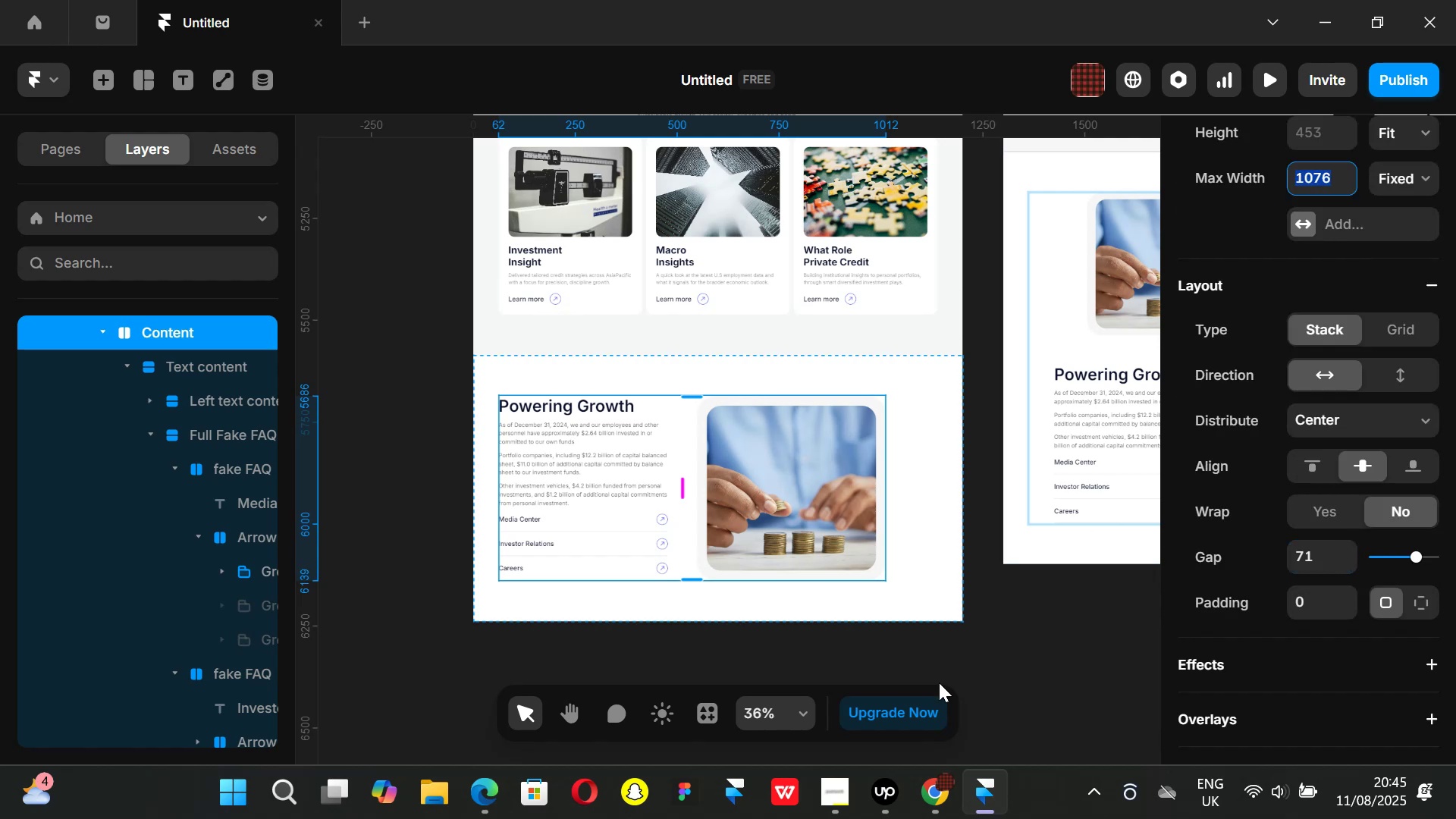 
left_click([926, 700])
 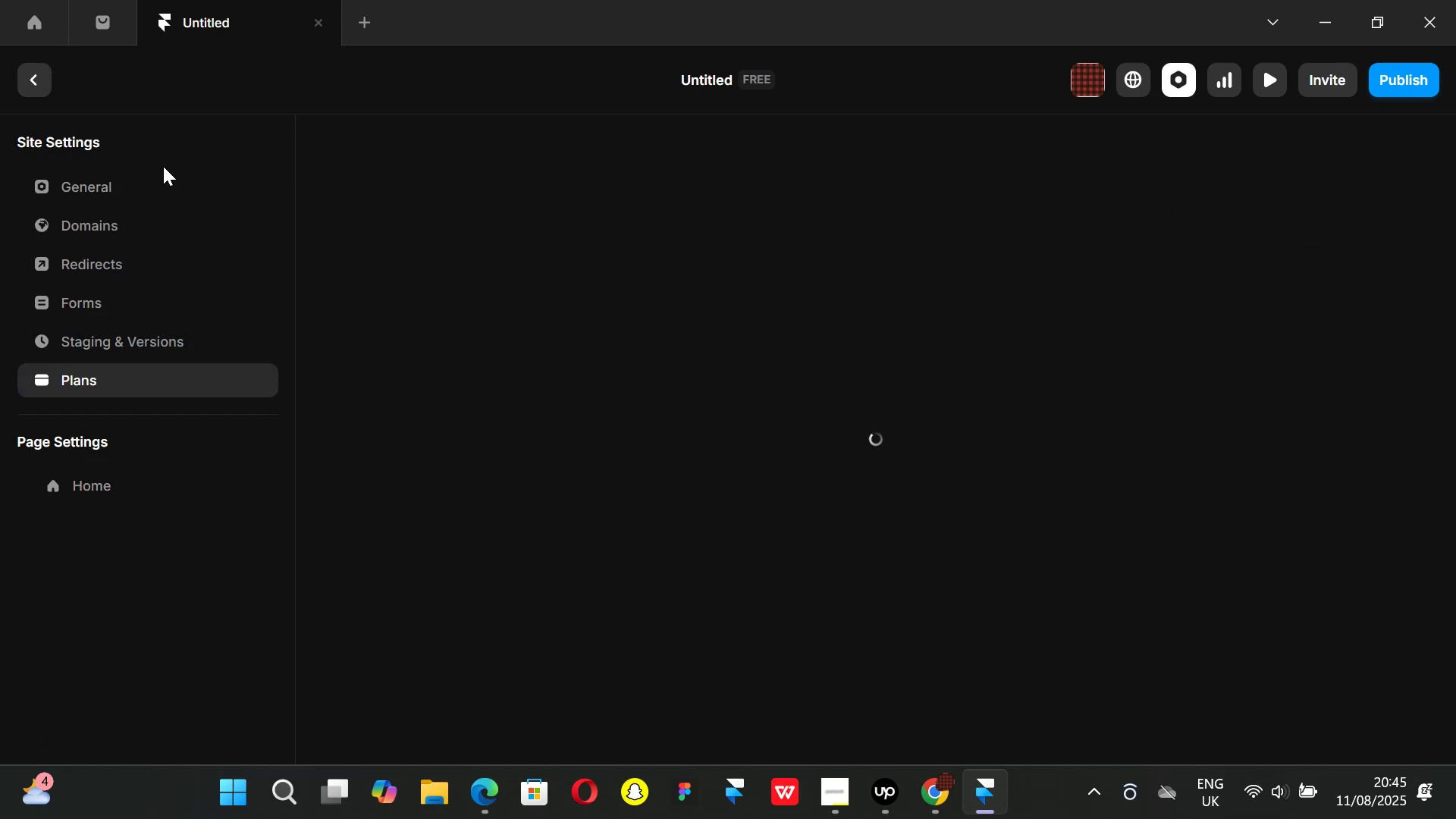 
left_click([34, 77])
 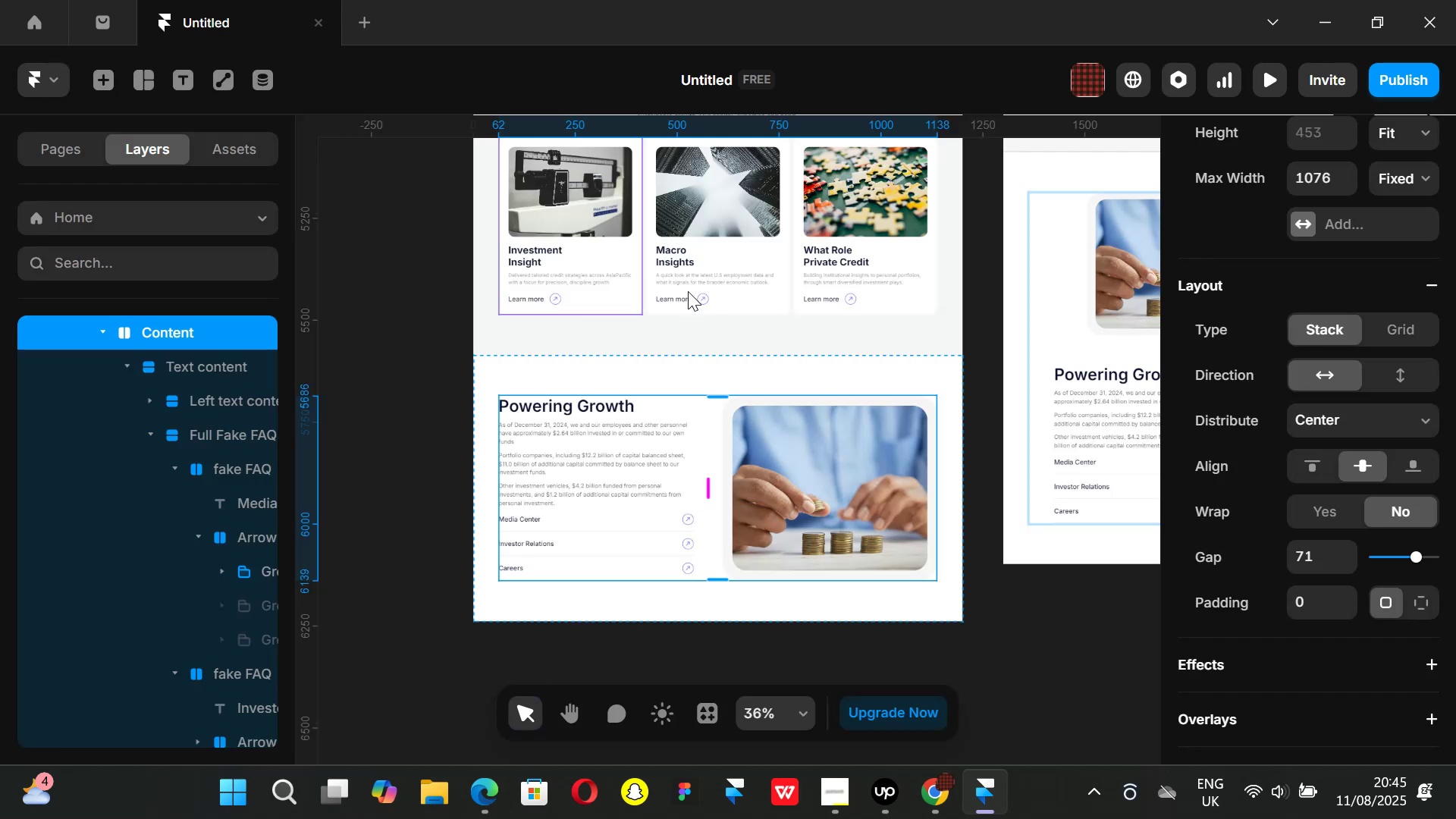 
key(Control+Z)
 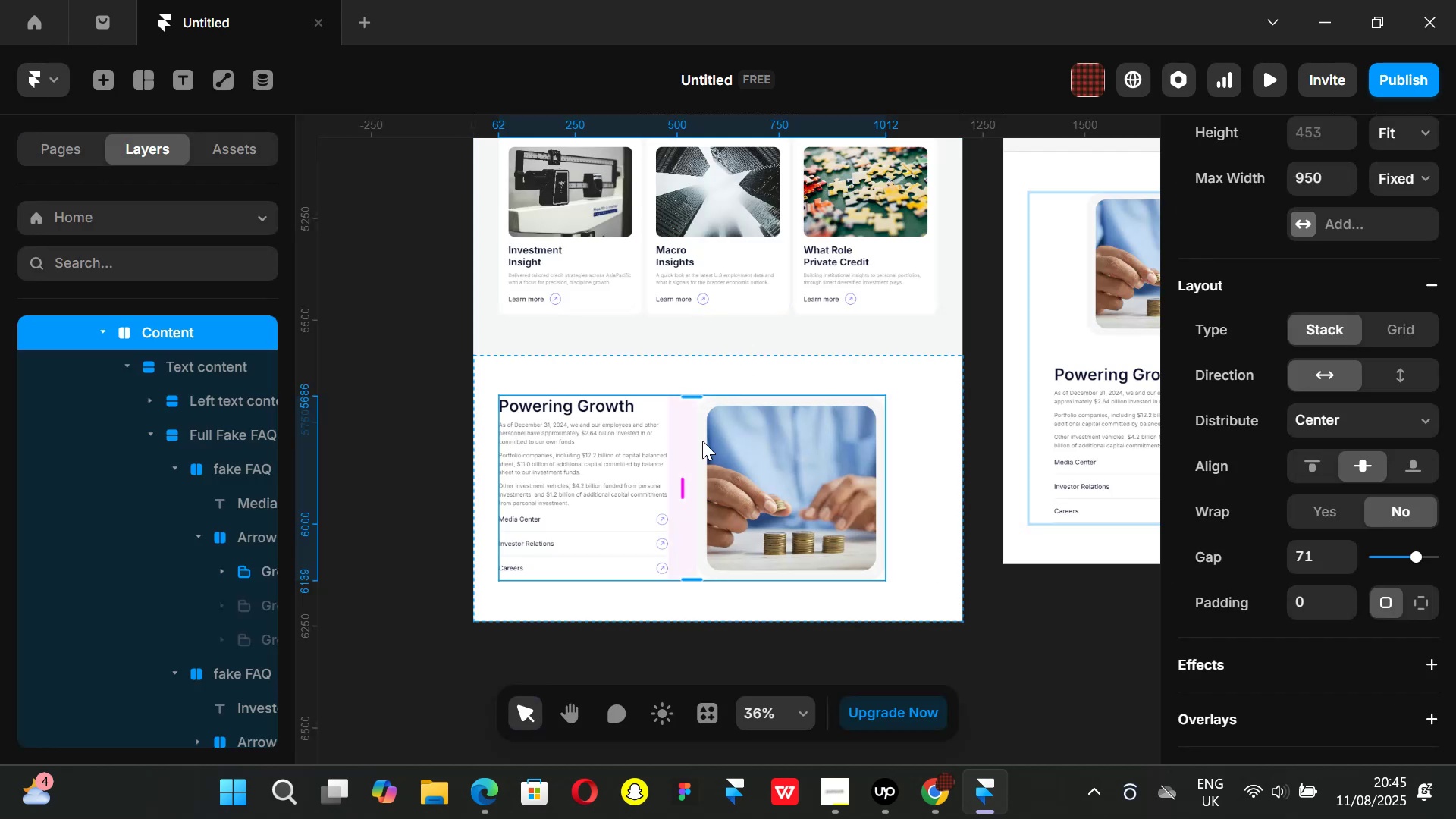 
key(Control+ControlLeft)
 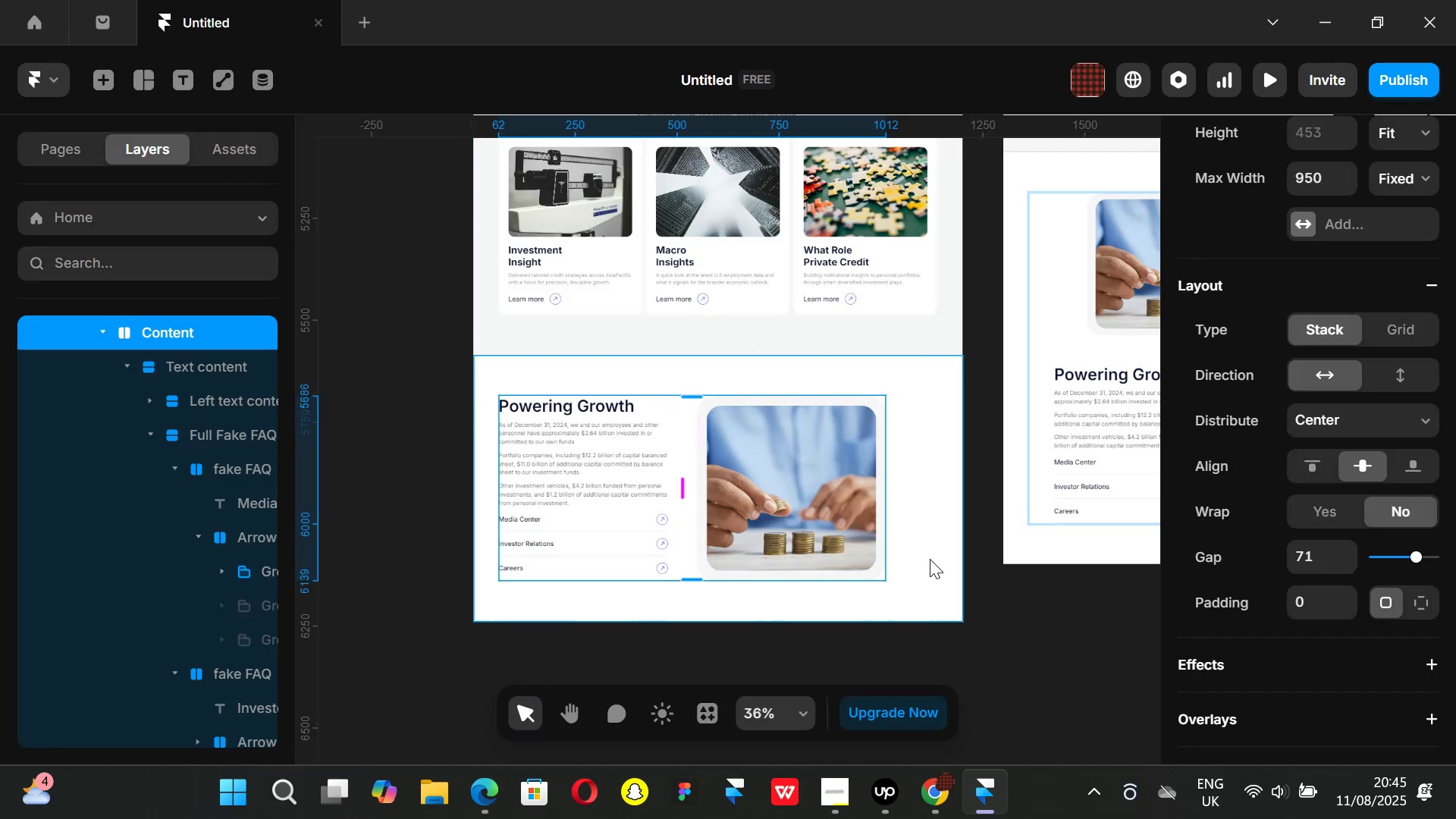 
key(Control+Z)
 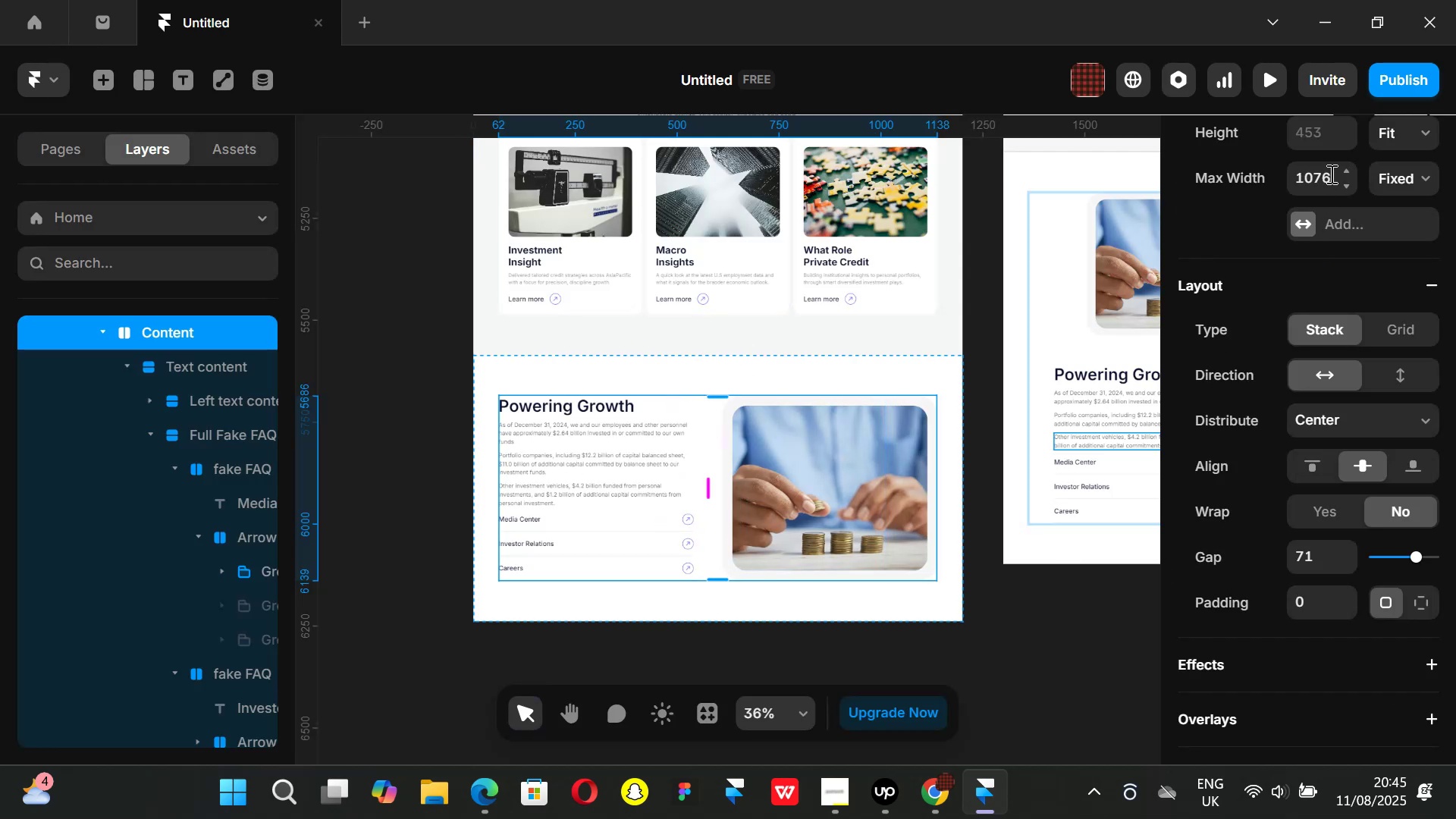 
left_click([1330, 174])
 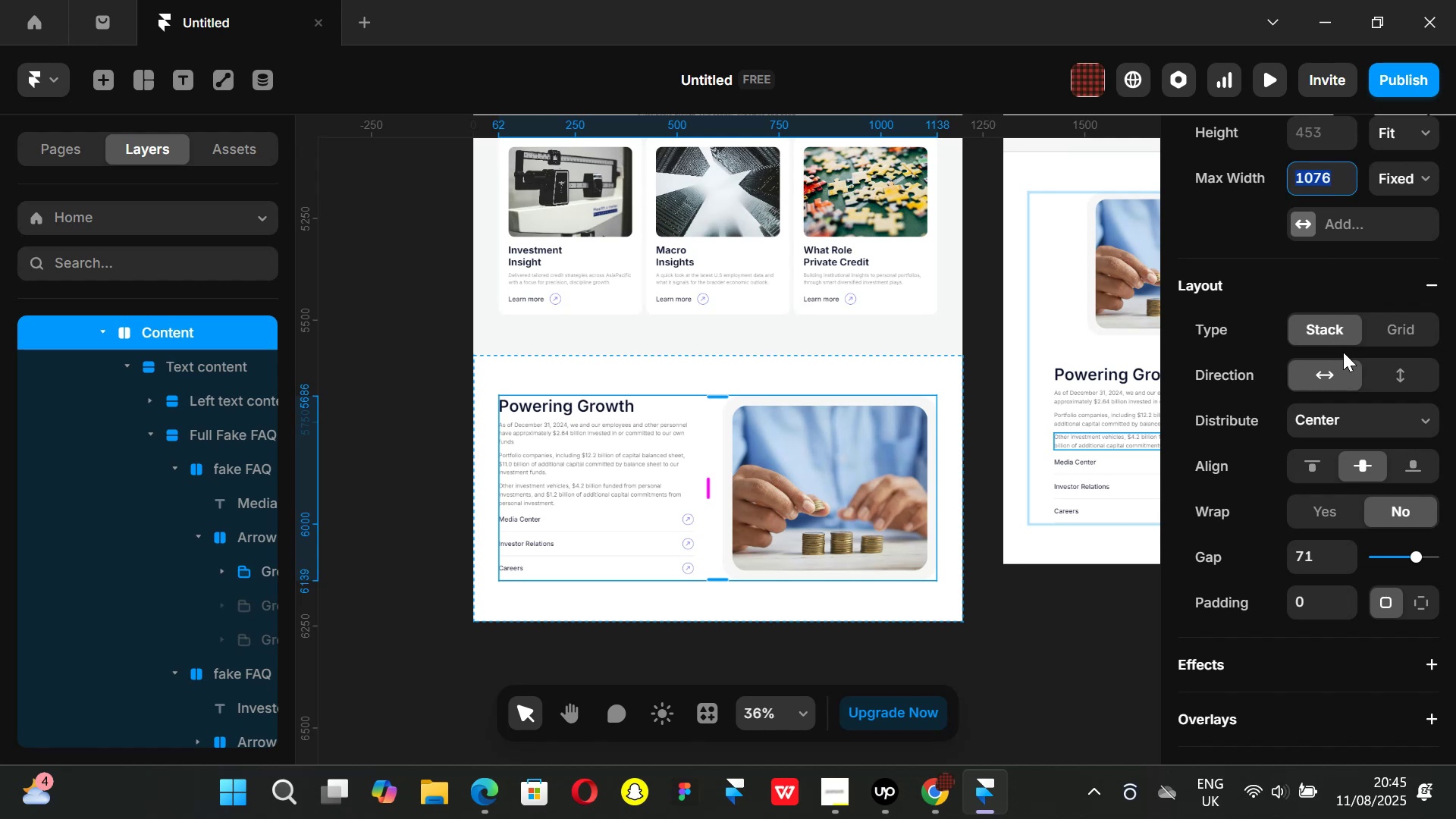 
key(Backspace)
type(1100)
 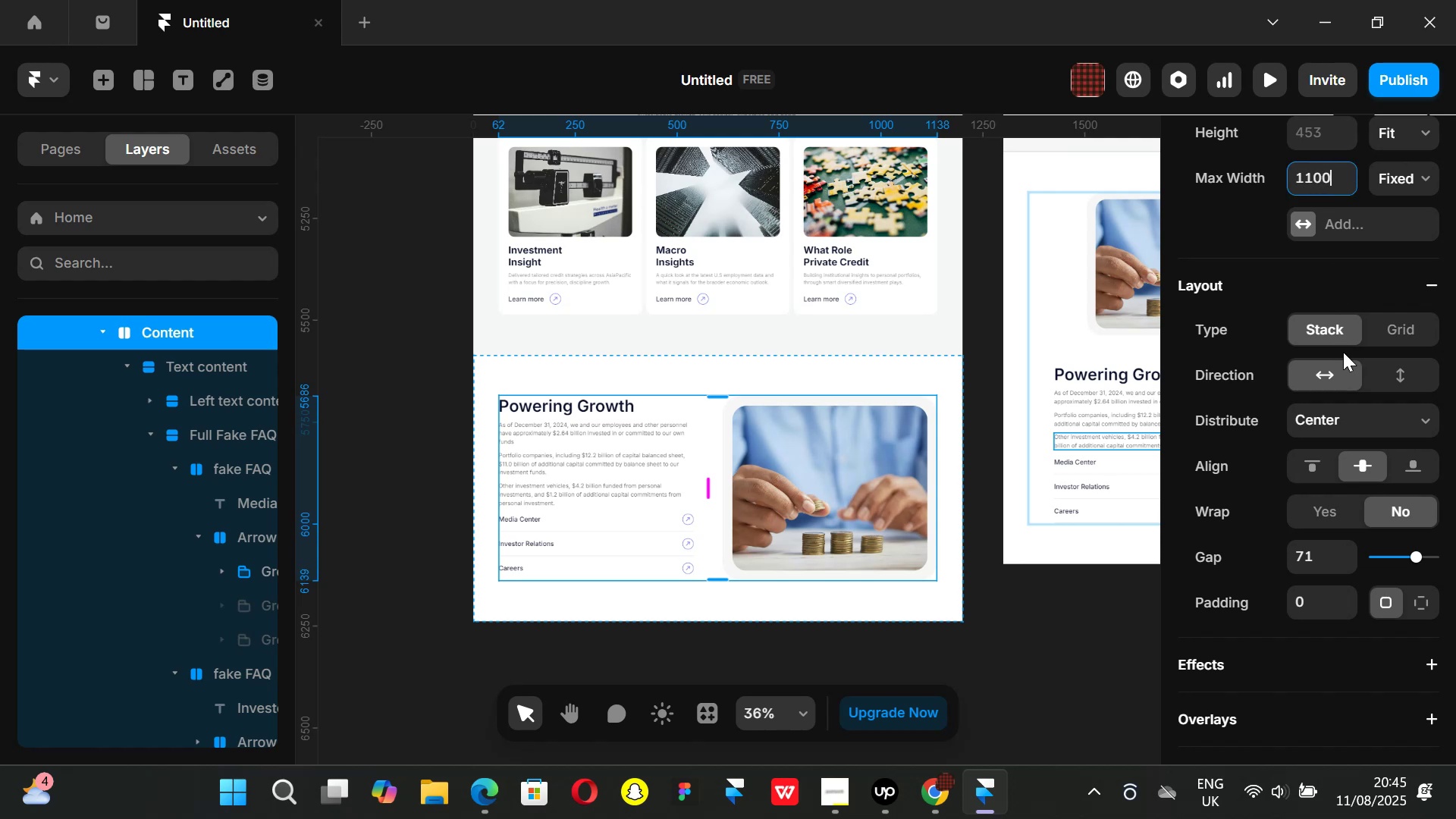 
key(Enter)
 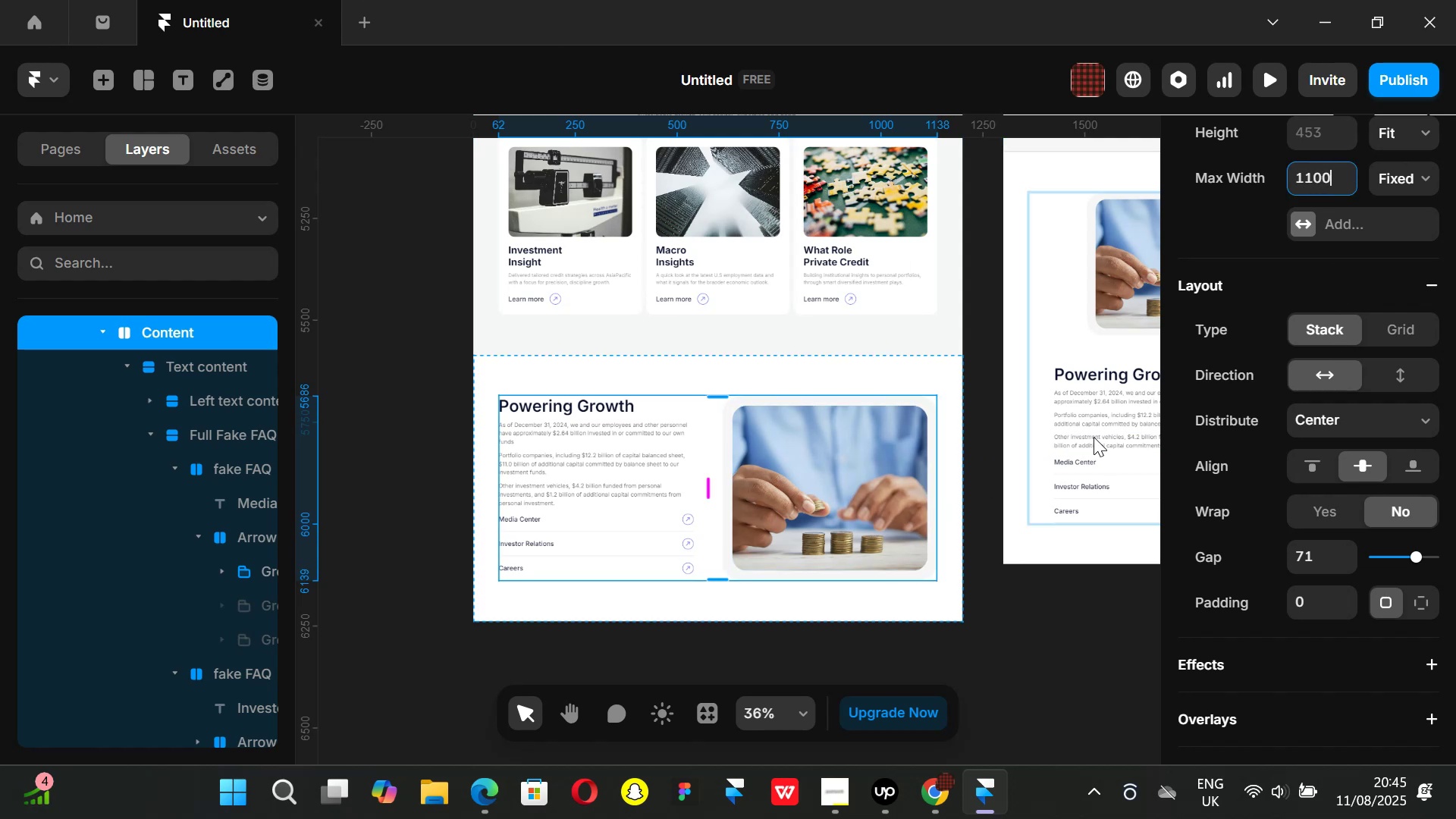 
wait(5.75)
 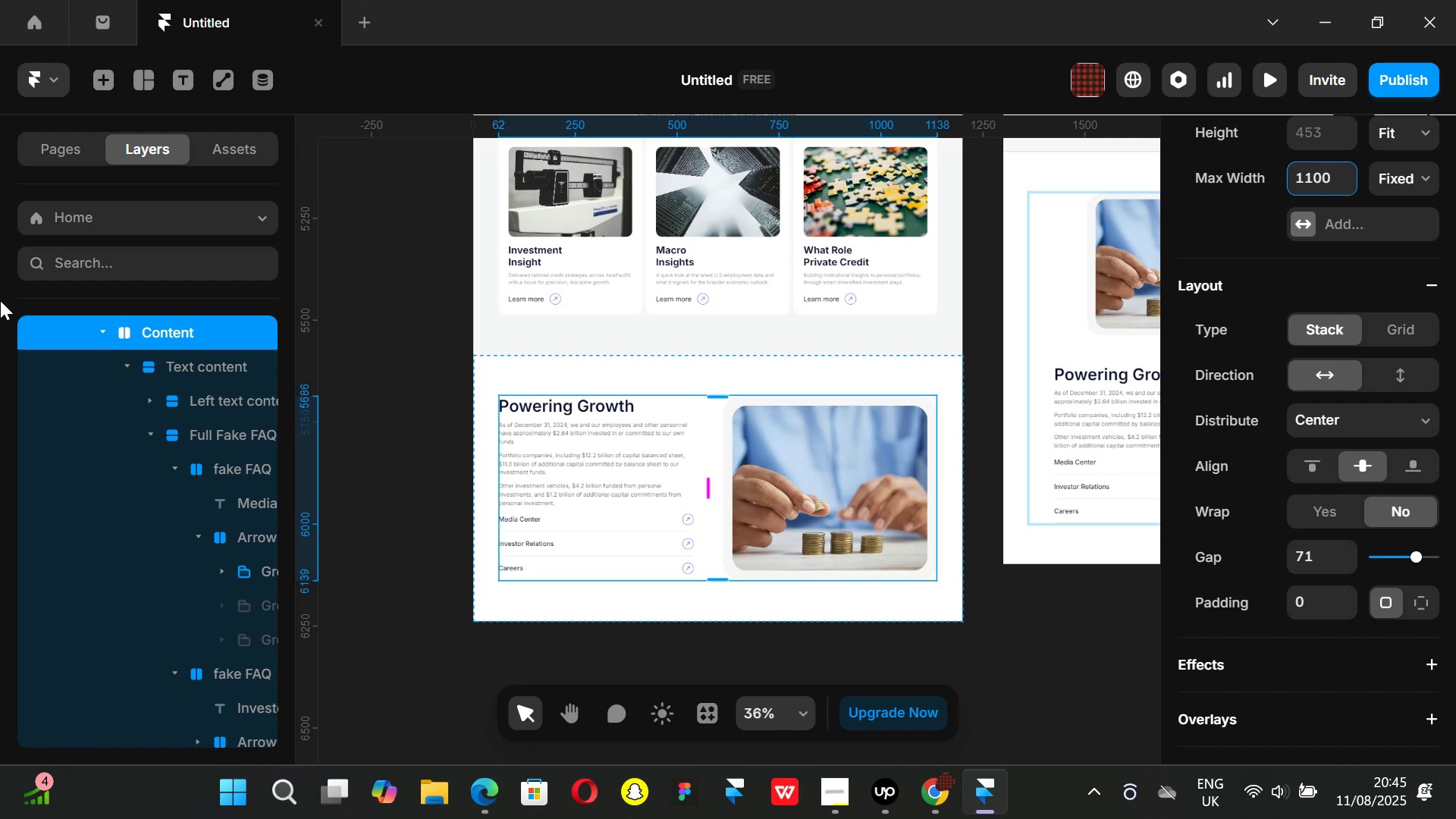 
left_click([1300, 231])
 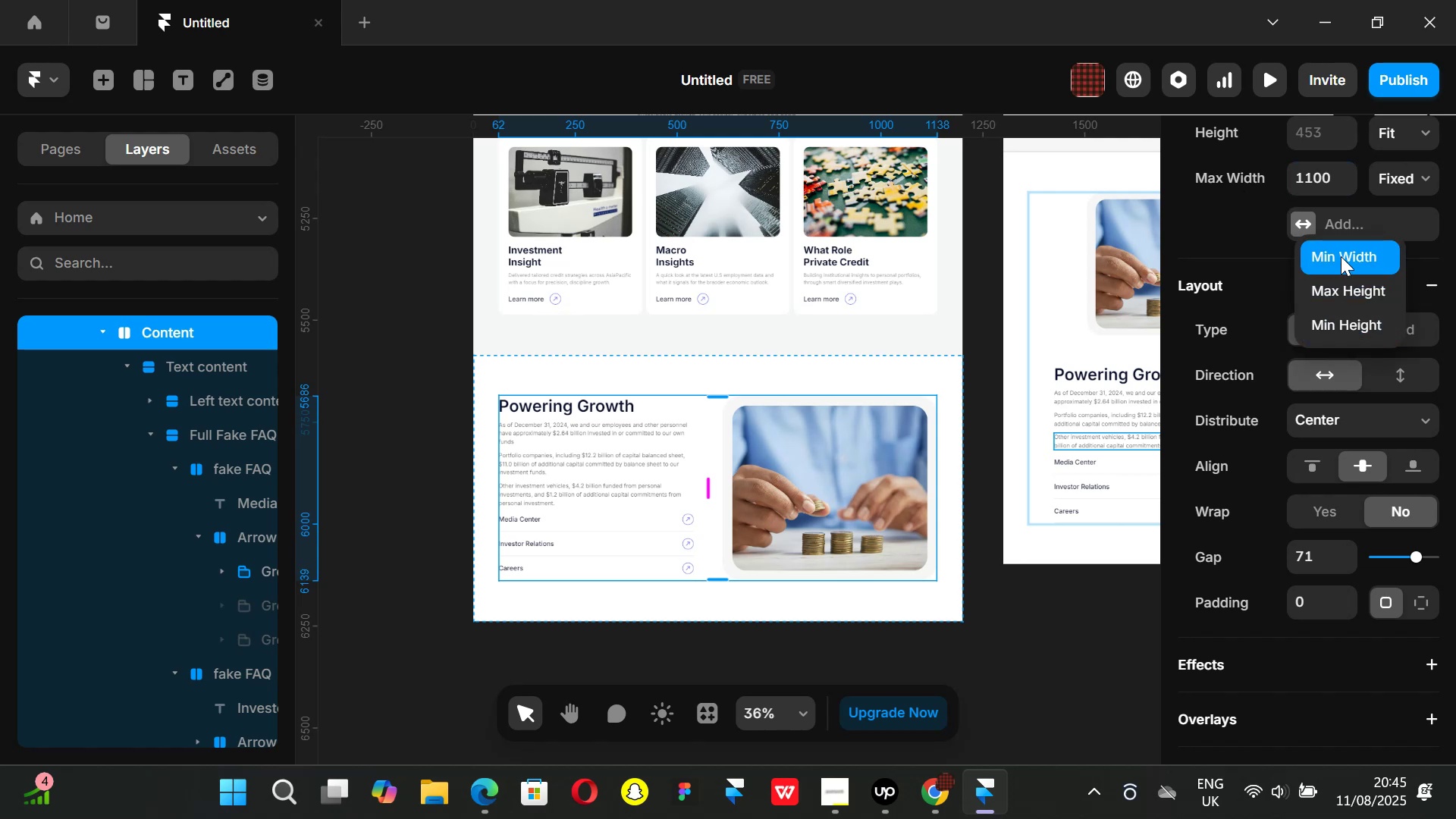 
left_click([1341, 256])
 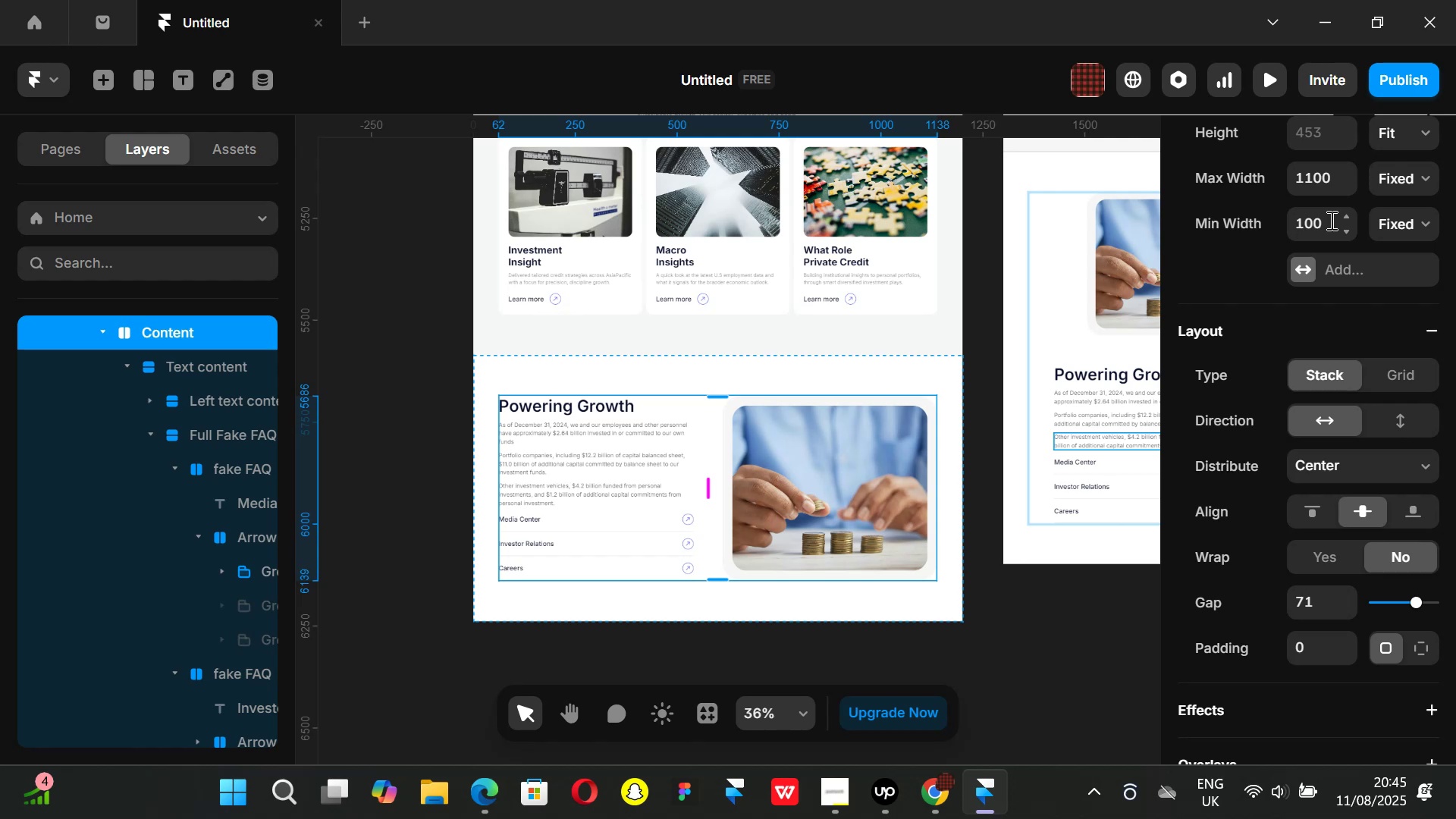 
wait(13.77)
 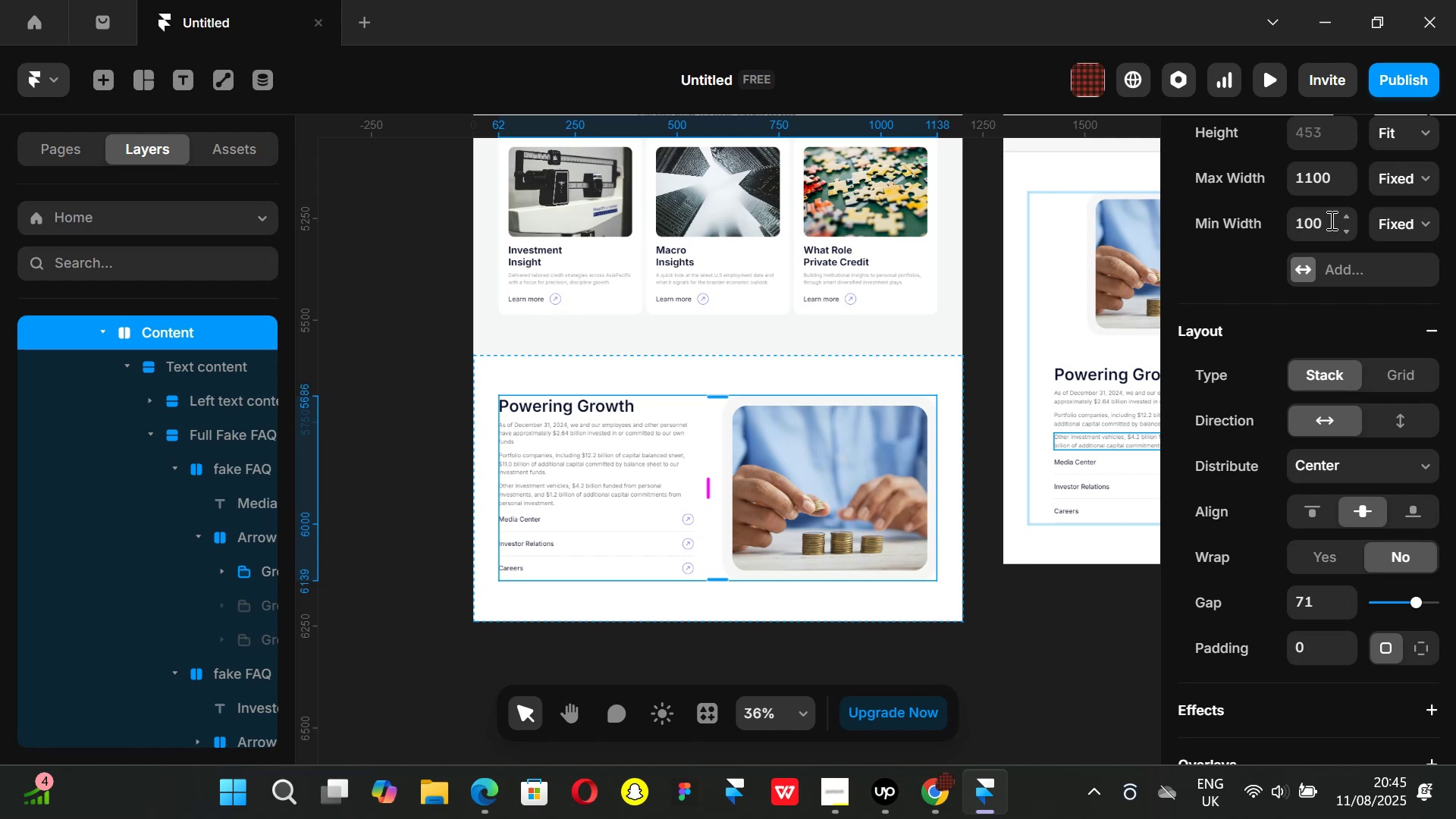 
scroll: coordinate [1098, 275], scroll_direction: up, amount: 37.0
 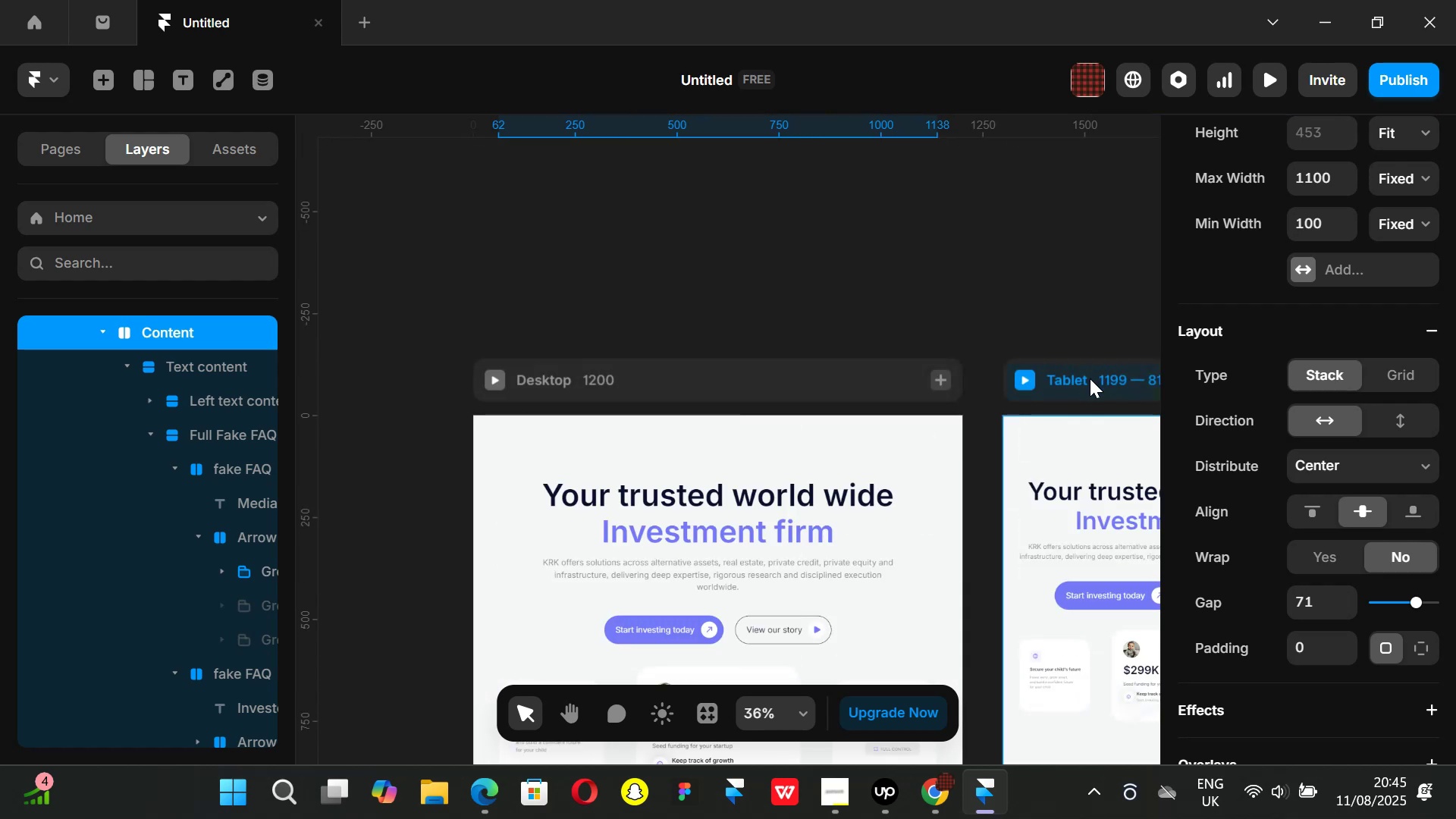 
scroll: coordinate [1288, 287], scroll_direction: down, amount: 23.0
 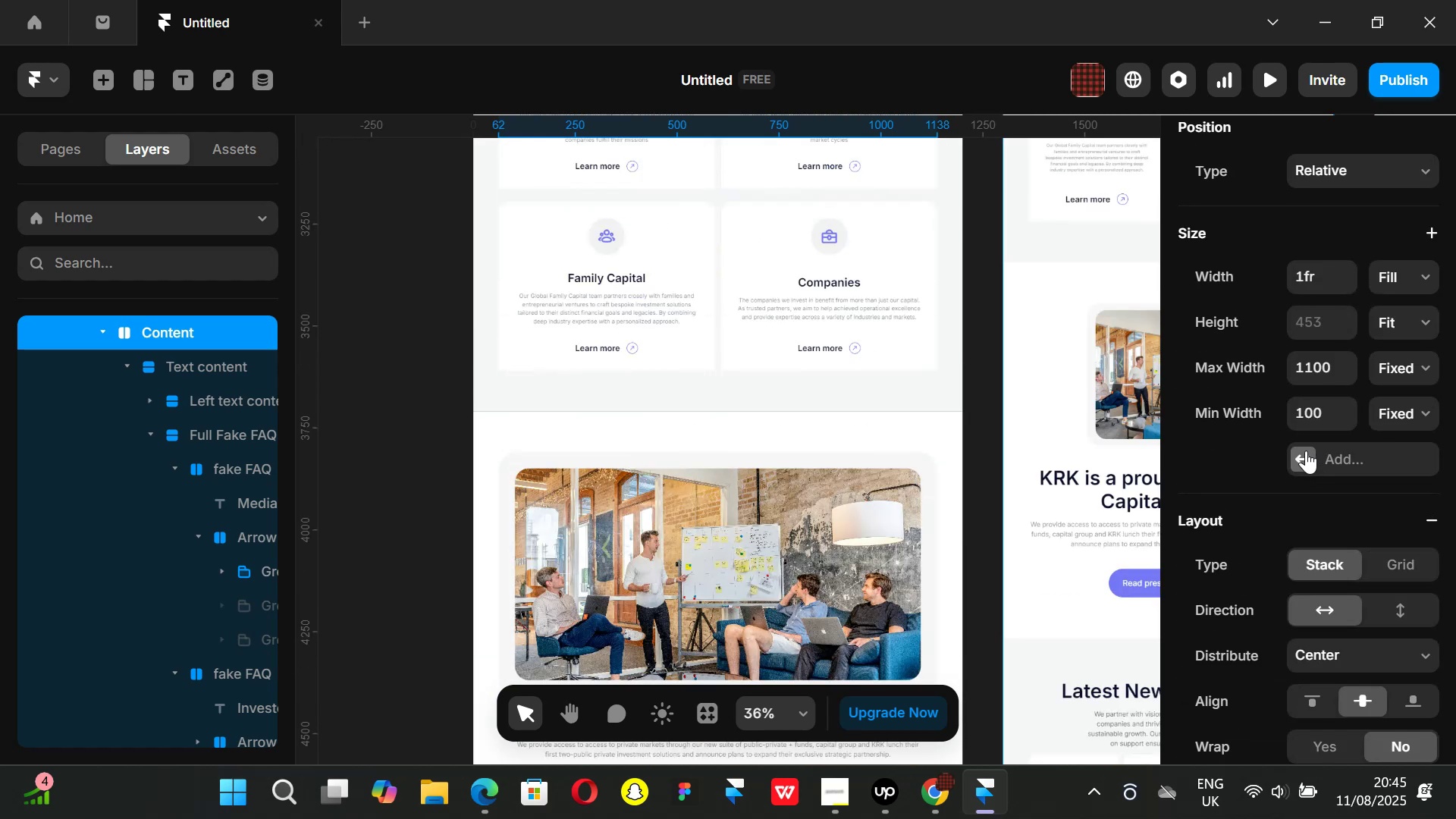 
left_click([1306, 450])
 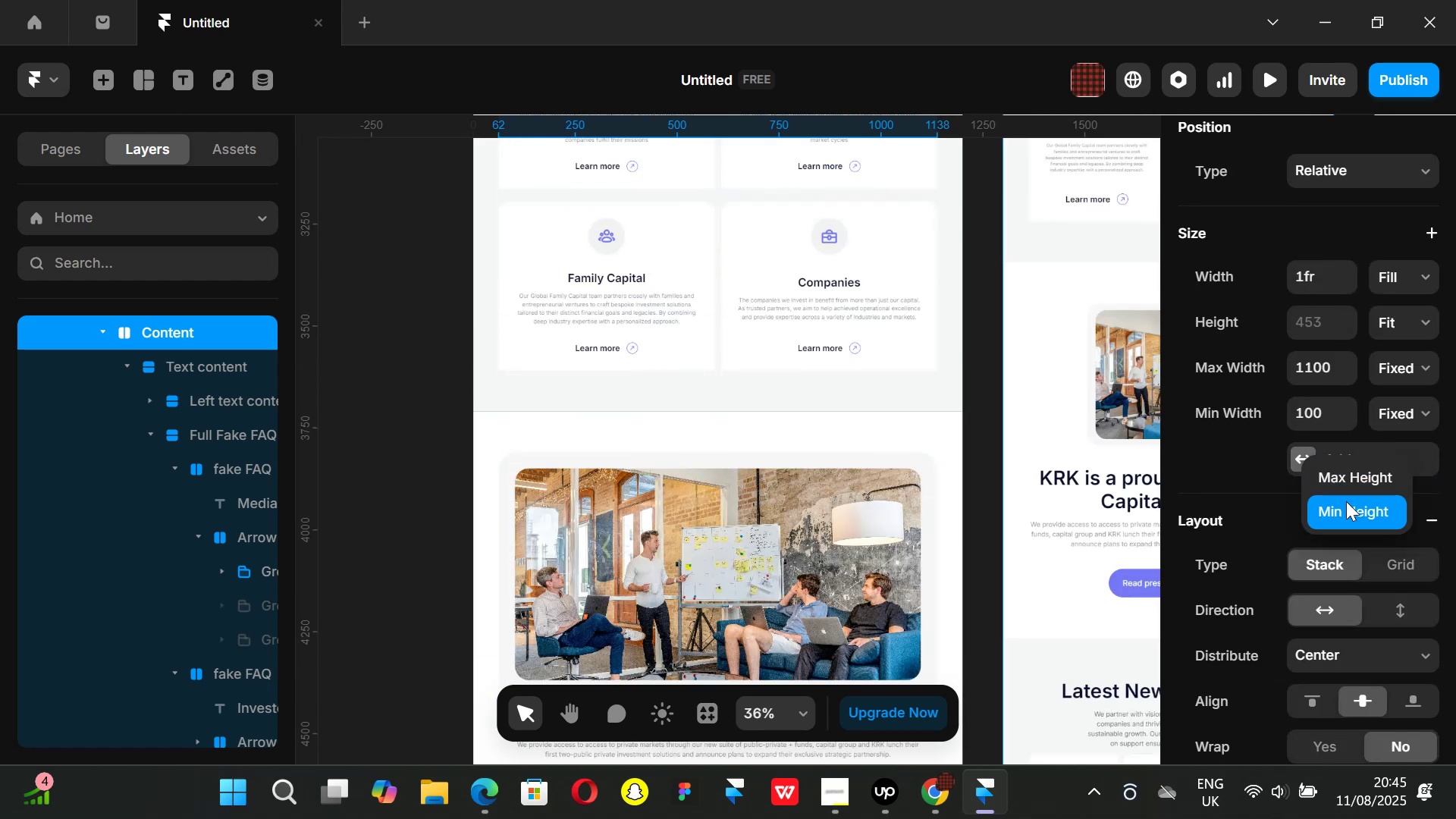 
left_click([1238, 450])
 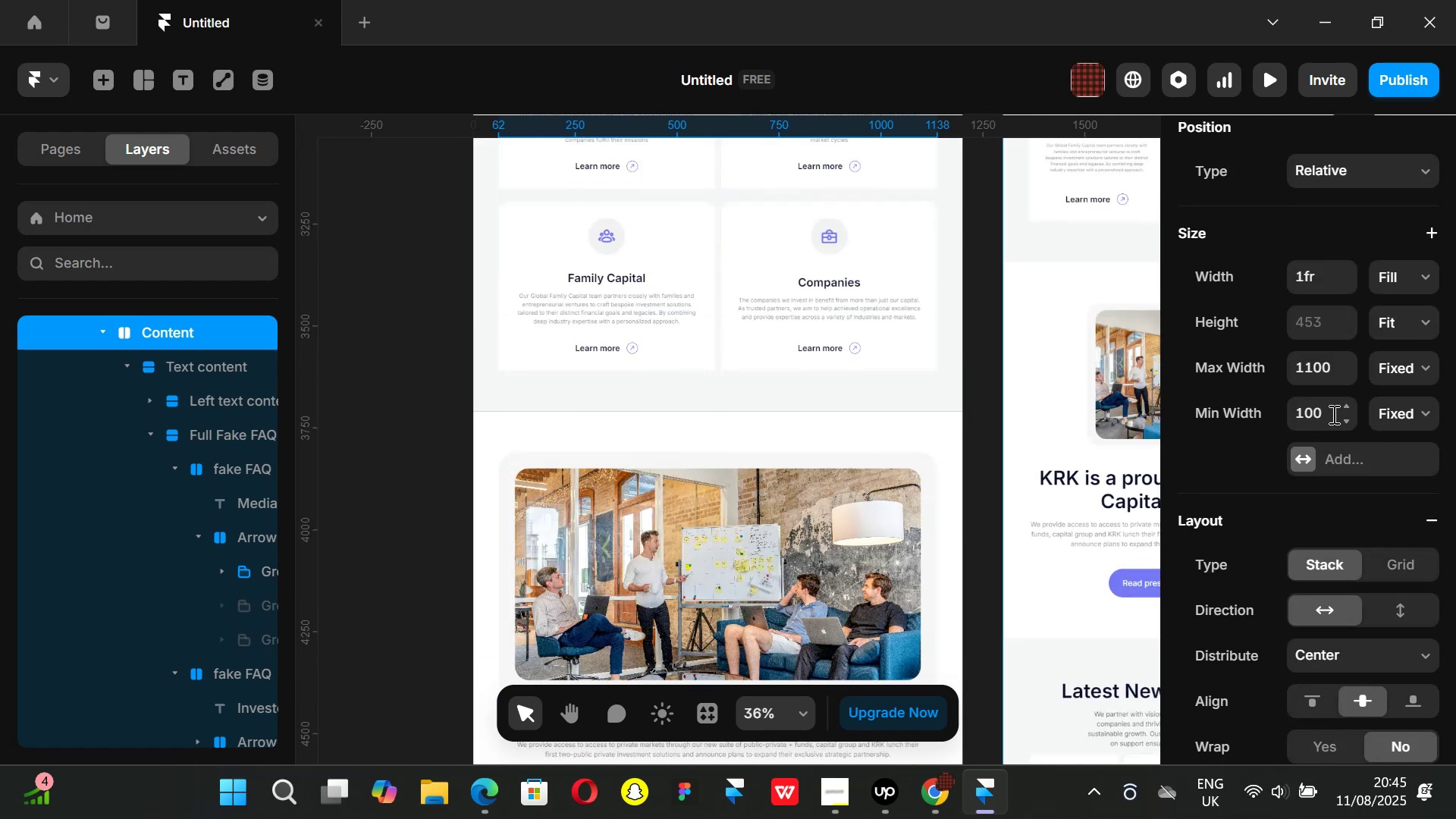 
left_click([1332, 414])
 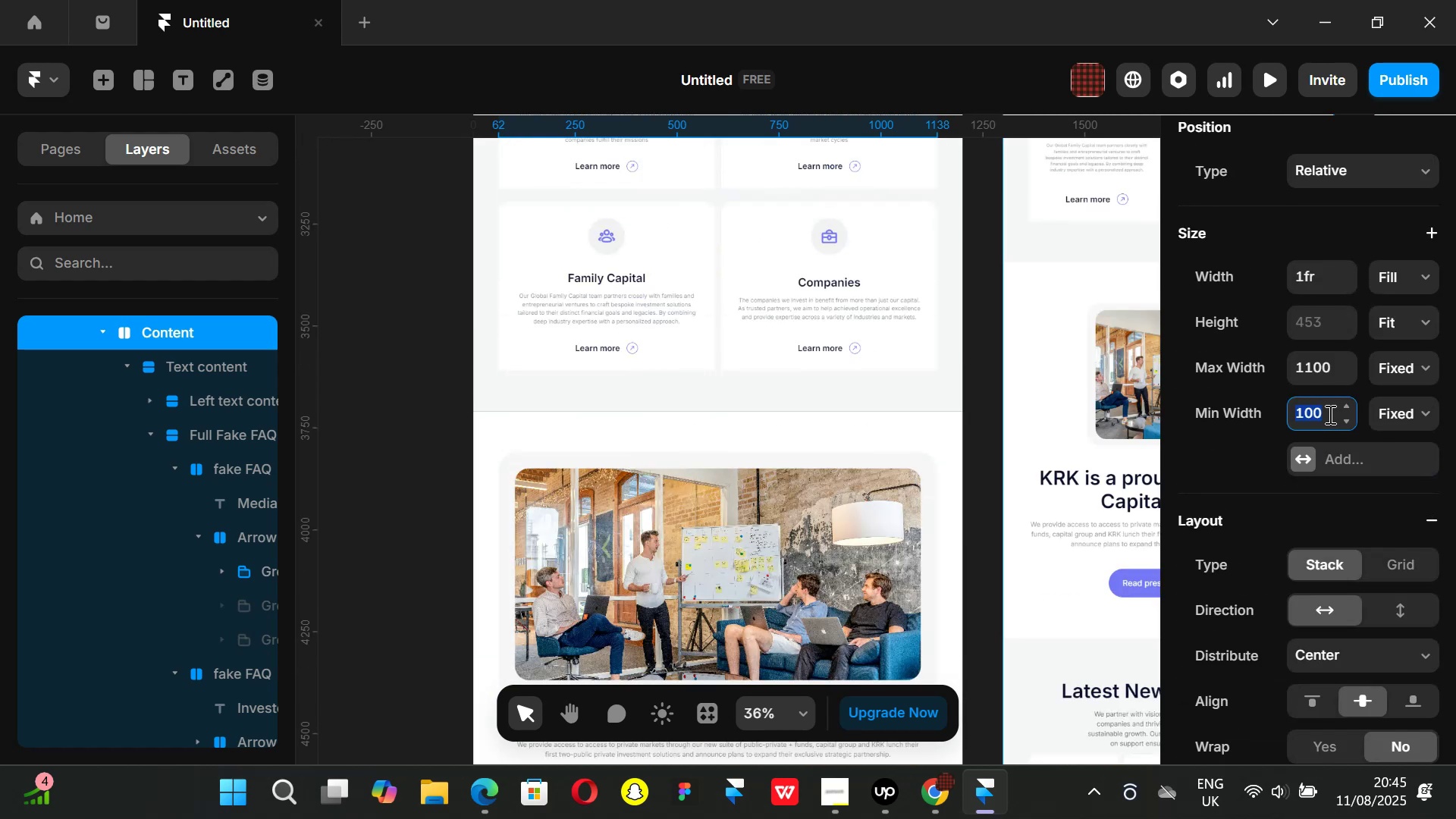 
type(1199)
 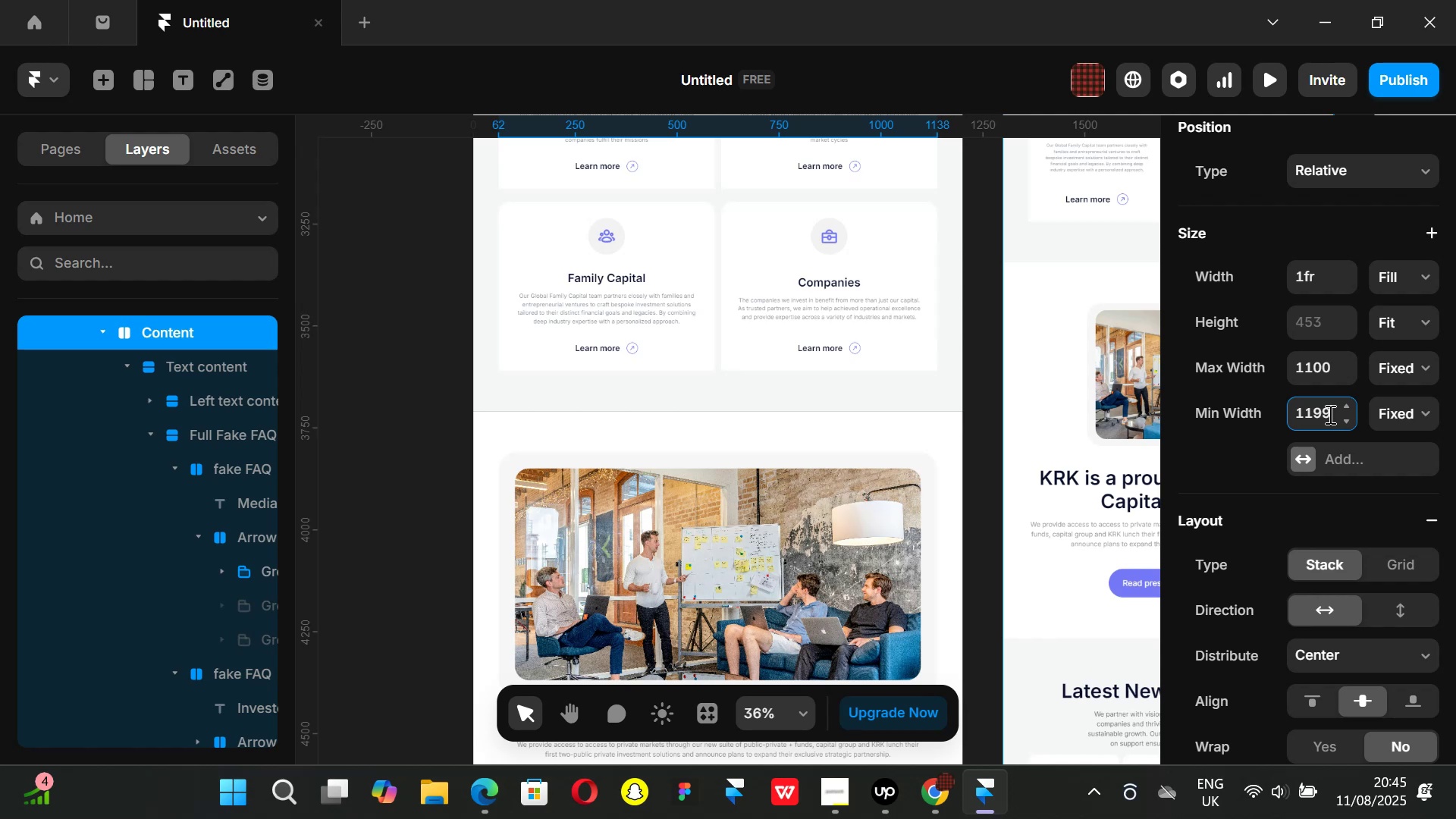 
key(Enter)
 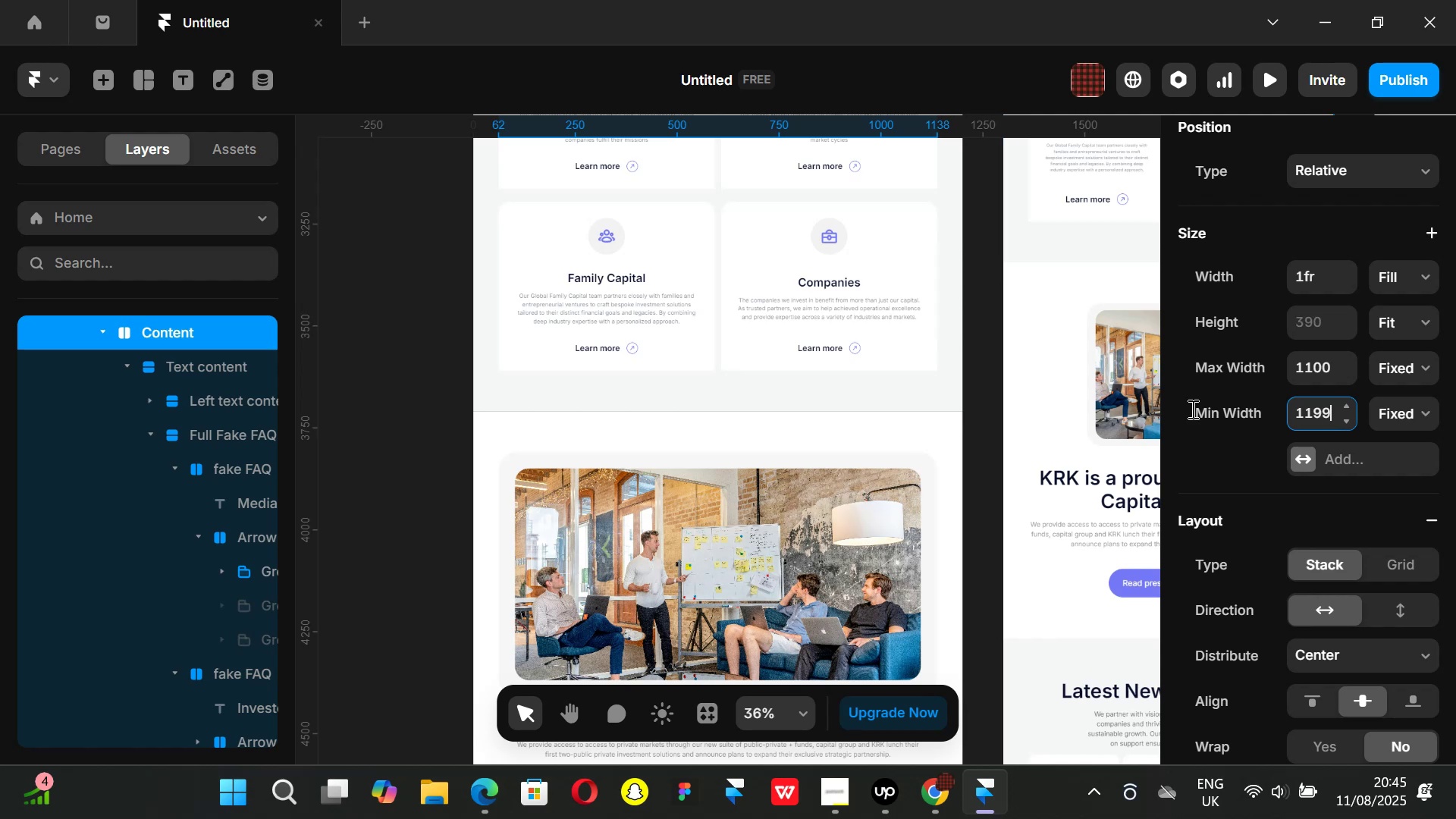 
scroll: coordinate [868, 412], scroll_direction: down, amount: 5.0
 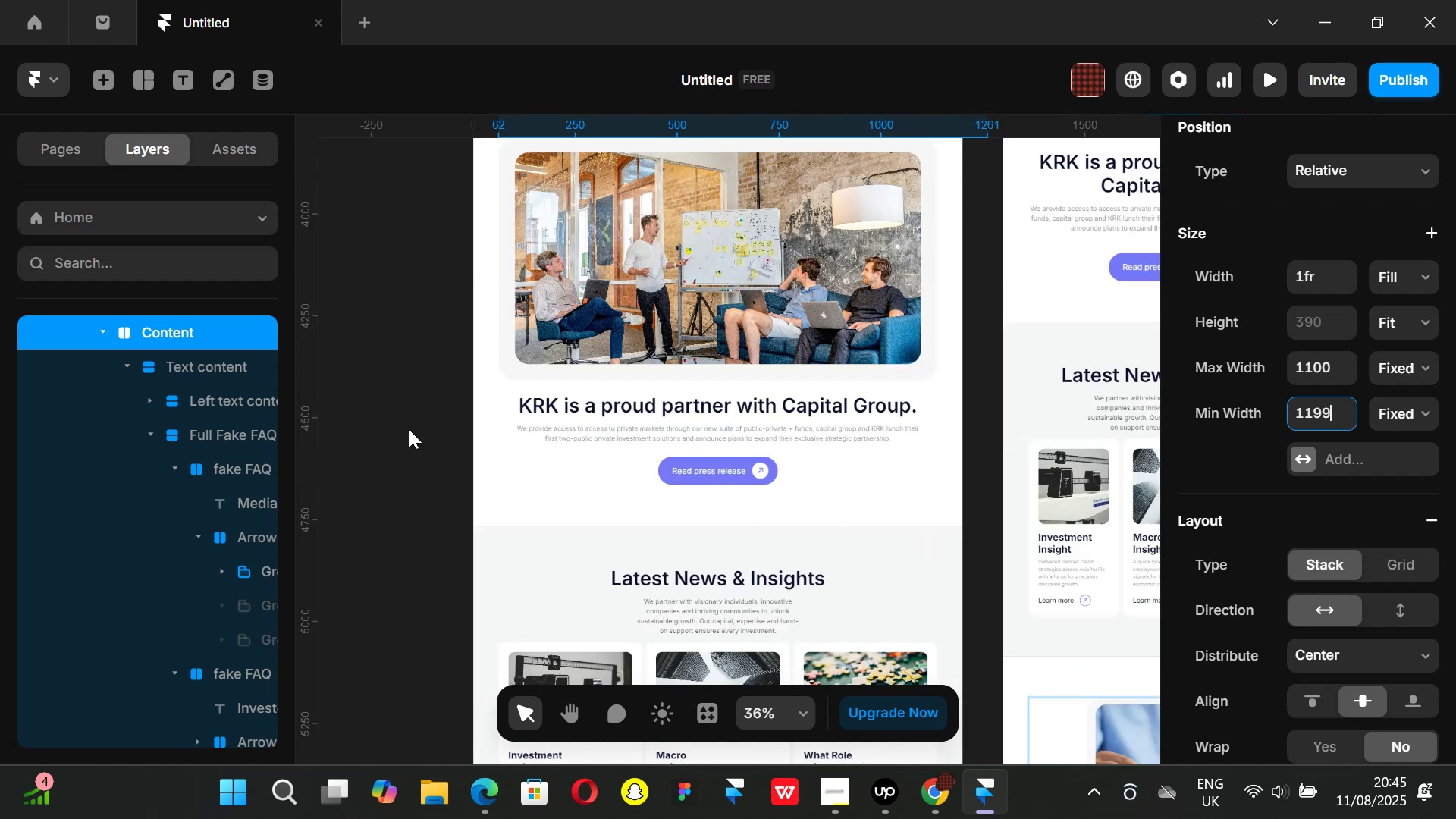 
left_click([391, 426])
 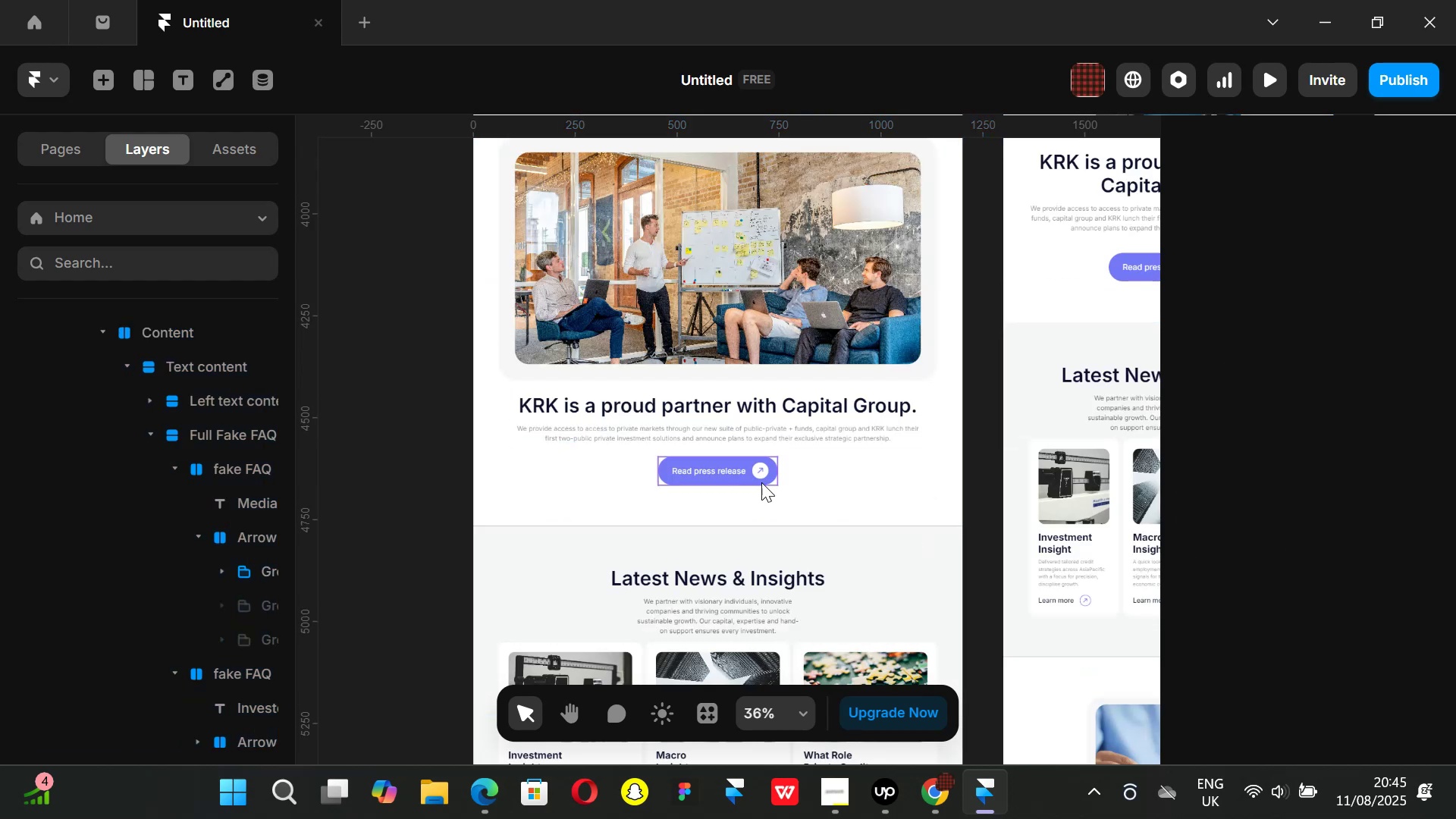 
scroll: coordinate [777, 491], scroll_direction: down, amount: 3.0
 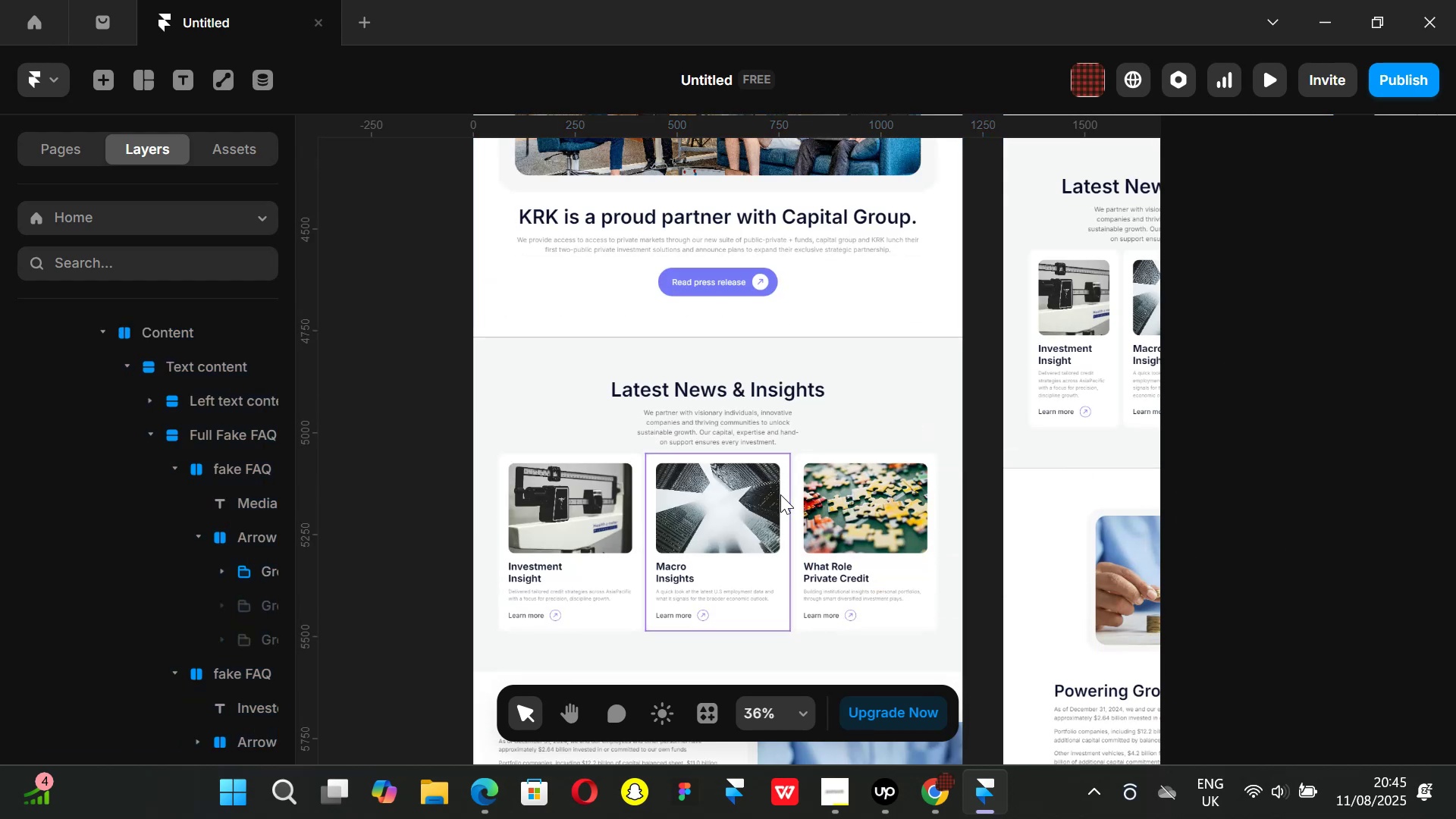 
key(Control+ControlLeft)
 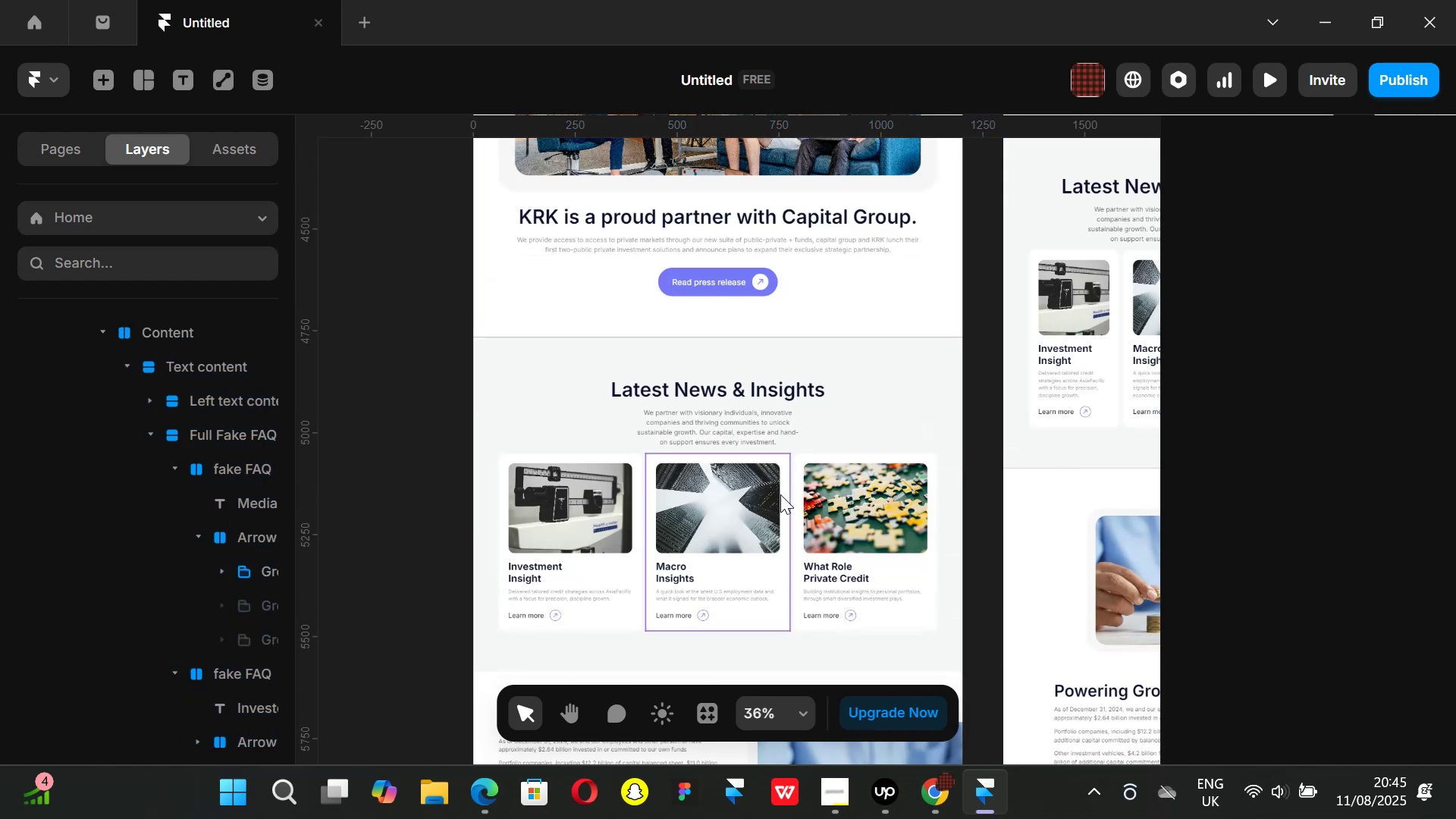 
key(Control+P)
 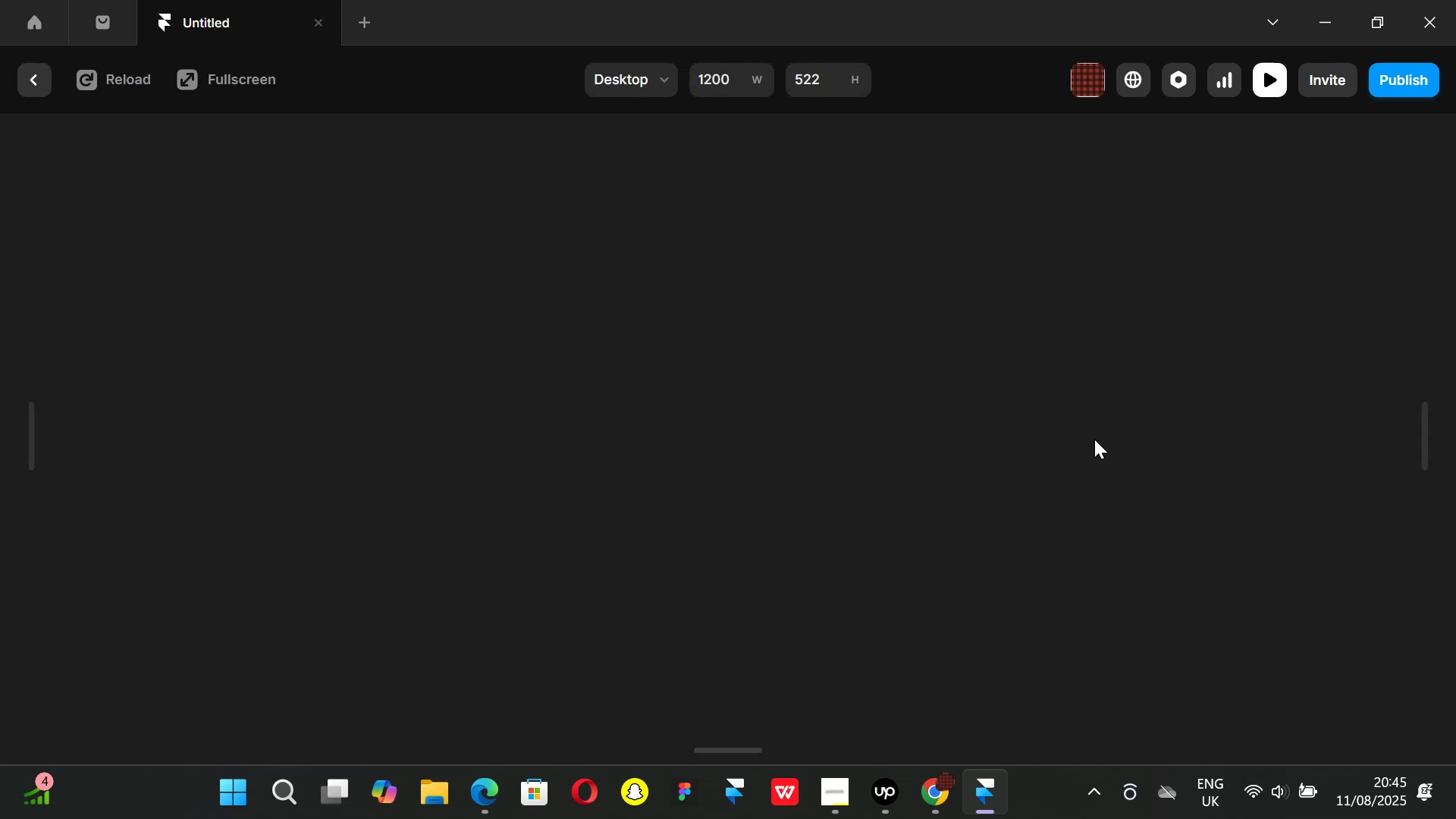 
scroll: coordinate [1026, 392], scroll_direction: down, amount: 2.0
 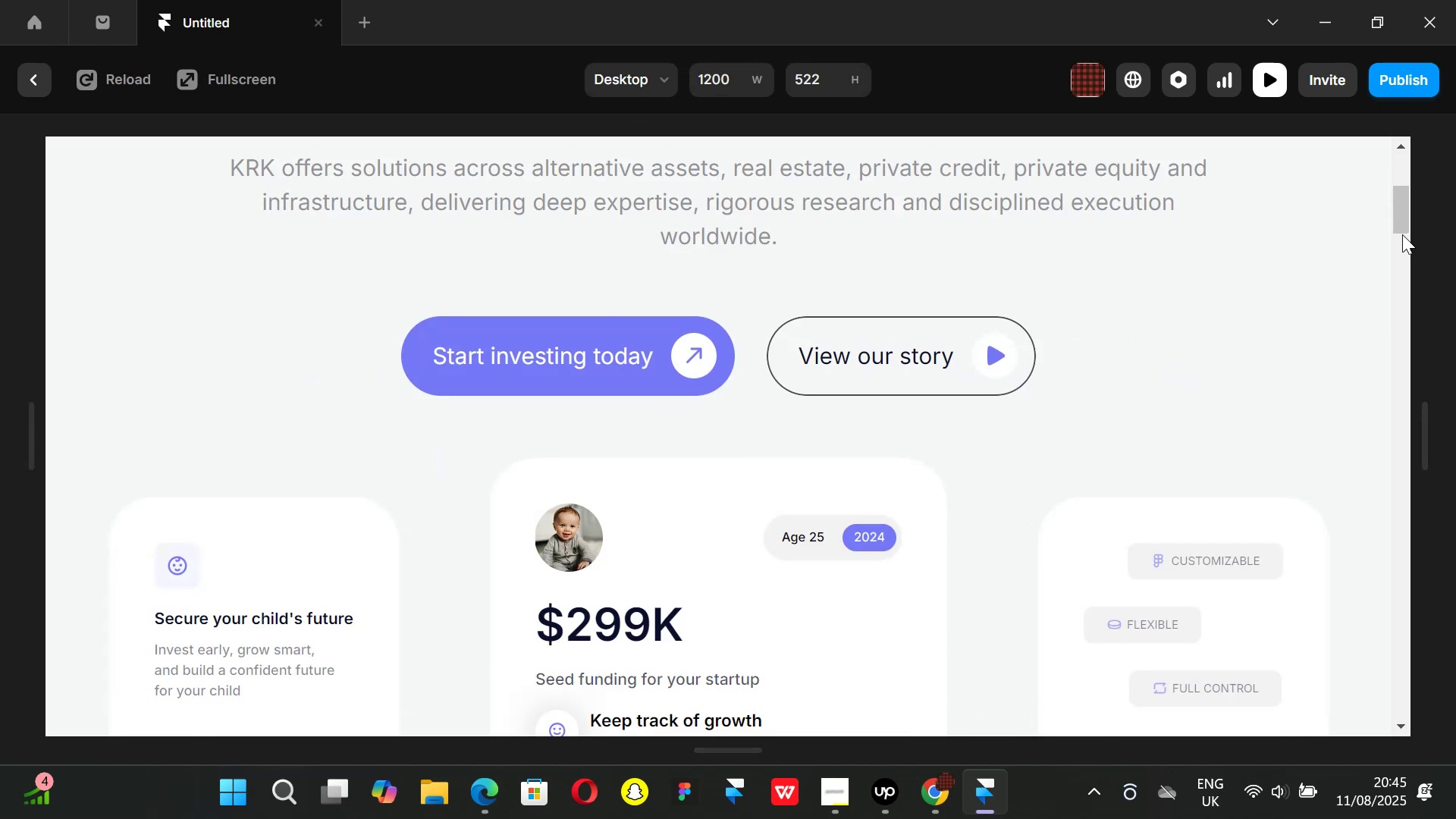 
left_click_drag(start_coordinate=[1401, 224], to_coordinate=[1389, 722])
 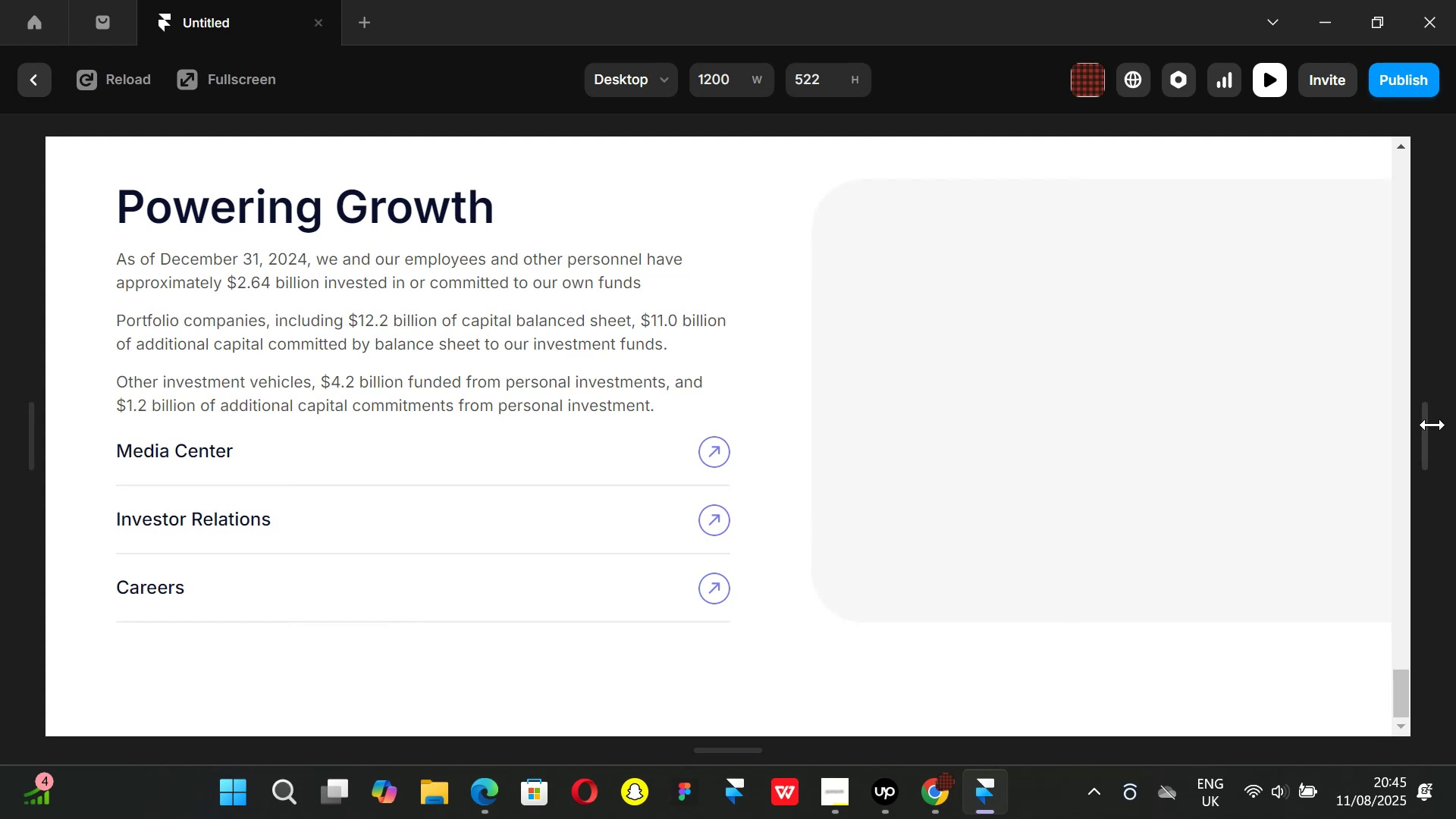 
left_click_drag(start_coordinate=[1431, 431], to_coordinate=[1404, 431])
 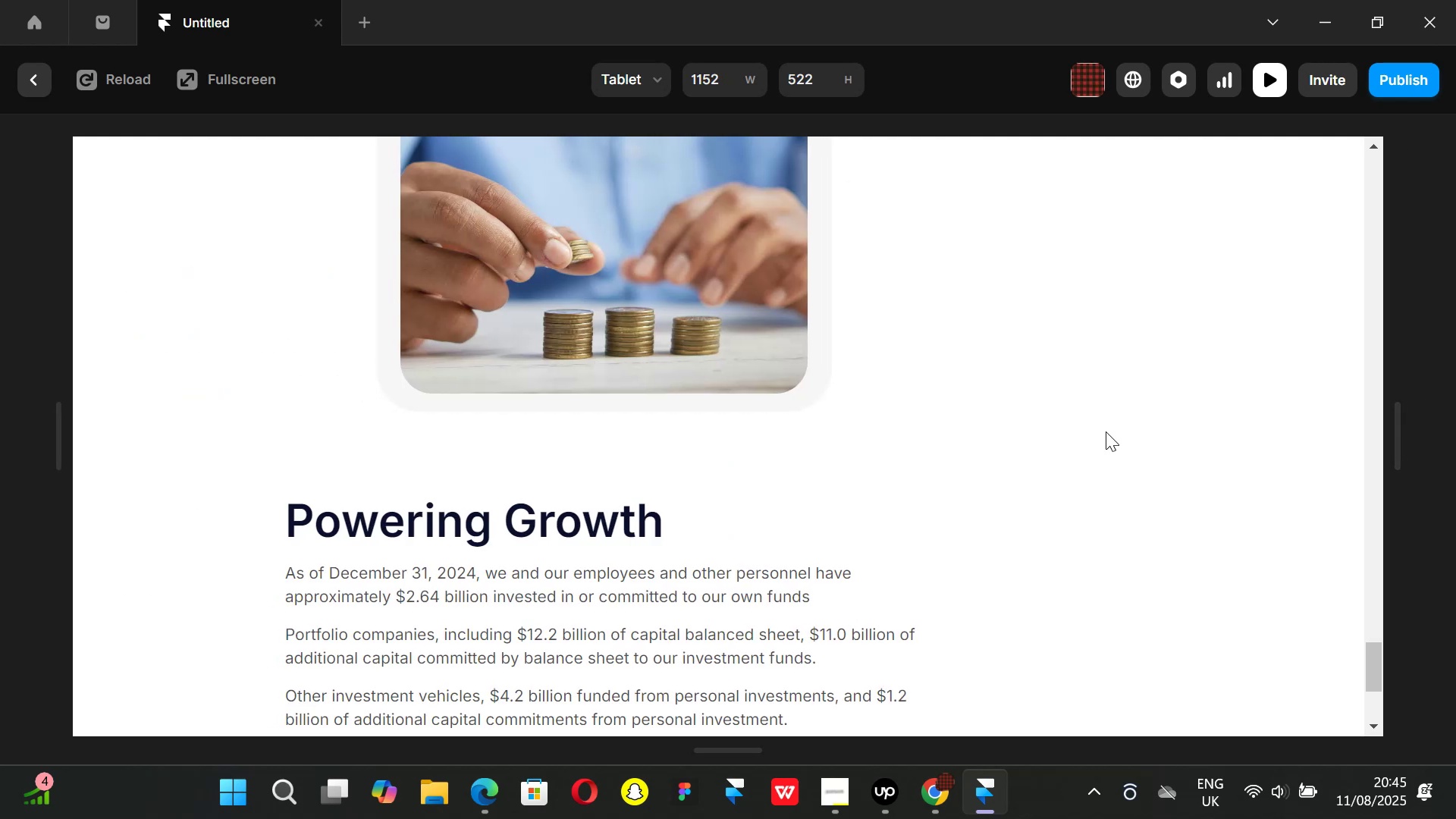 
scroll: coordinate [1071, 426], scroll_direction: up, amount: 1.0
 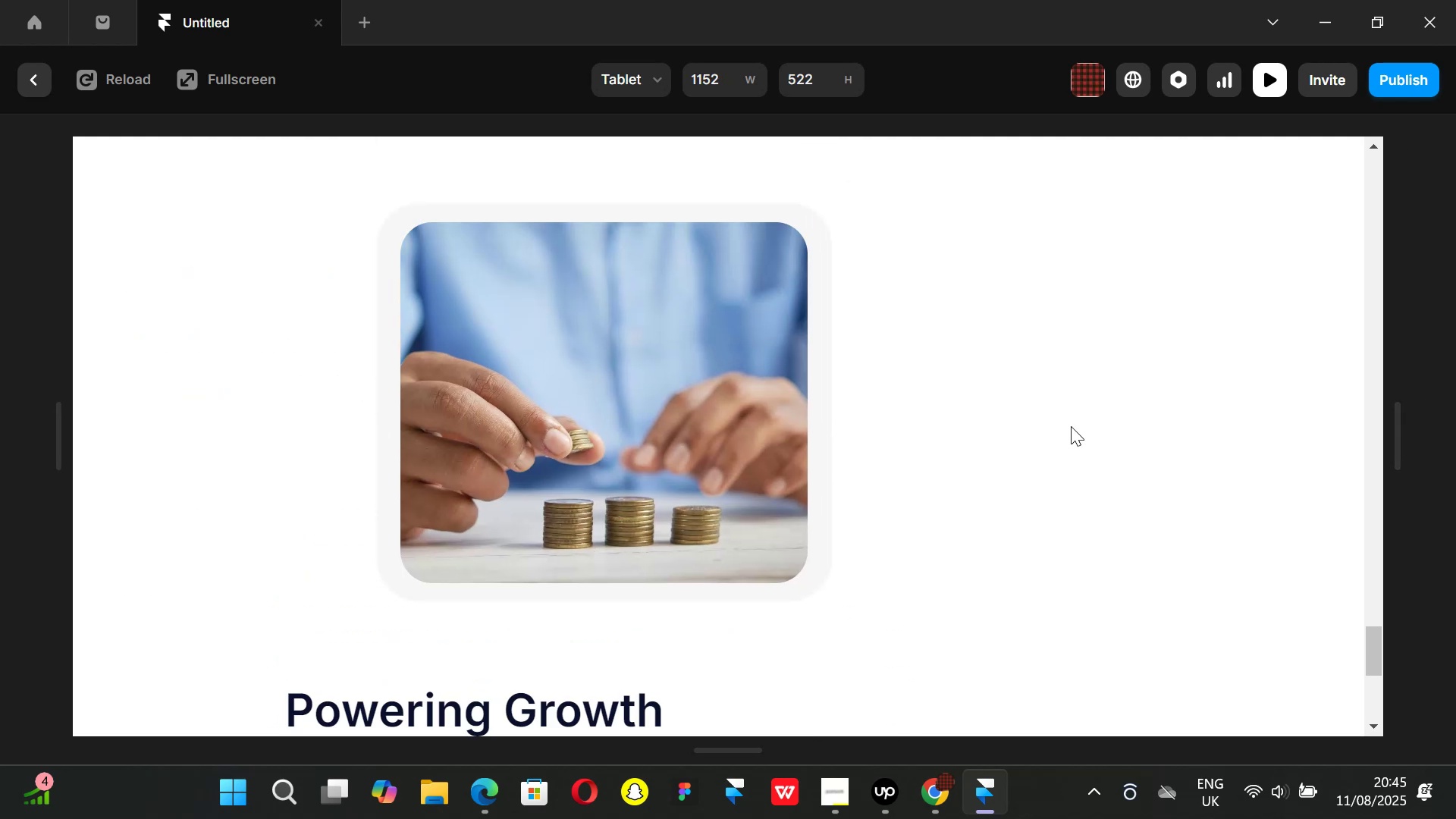 
scroll: coordinate [1071, 426], scroll_direction: down, amount: 1.0
 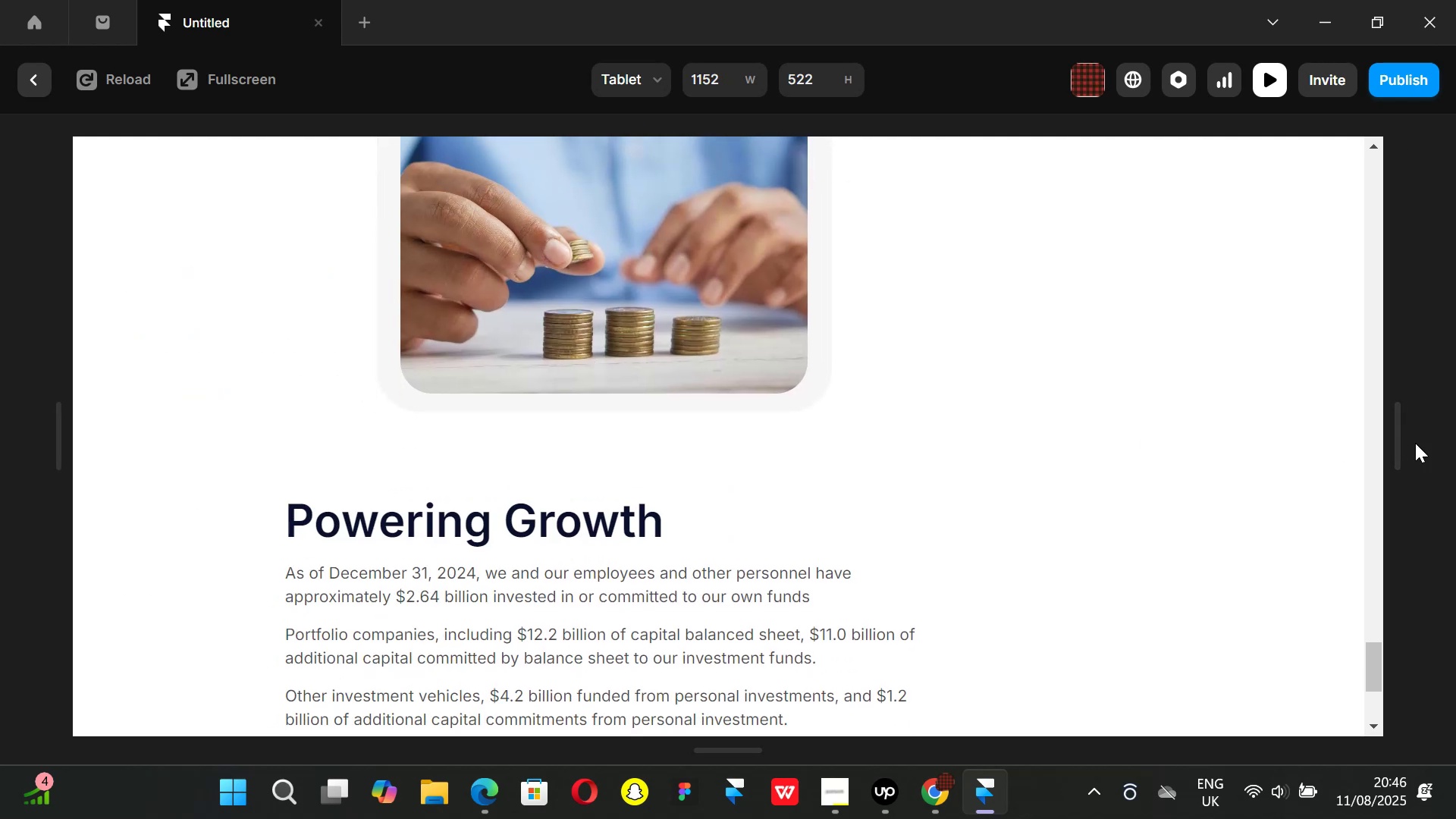 
left_click_drag(start_coordinate=[1403, 438], to_coordinate=[1001, 472])
 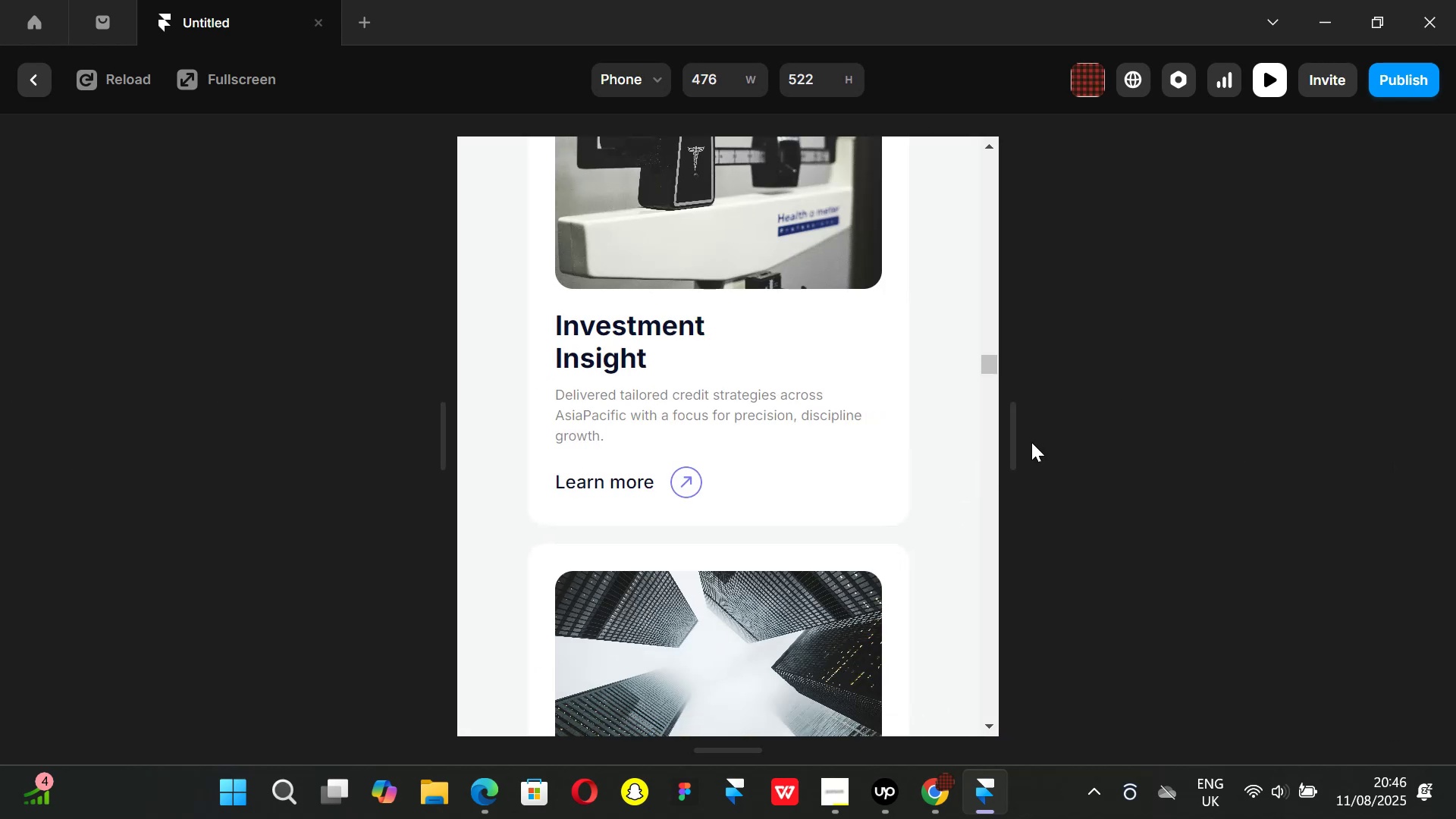 
left_click_drag(start_coordinate=[1023, 439], to_coordinate=[1244, 477])
 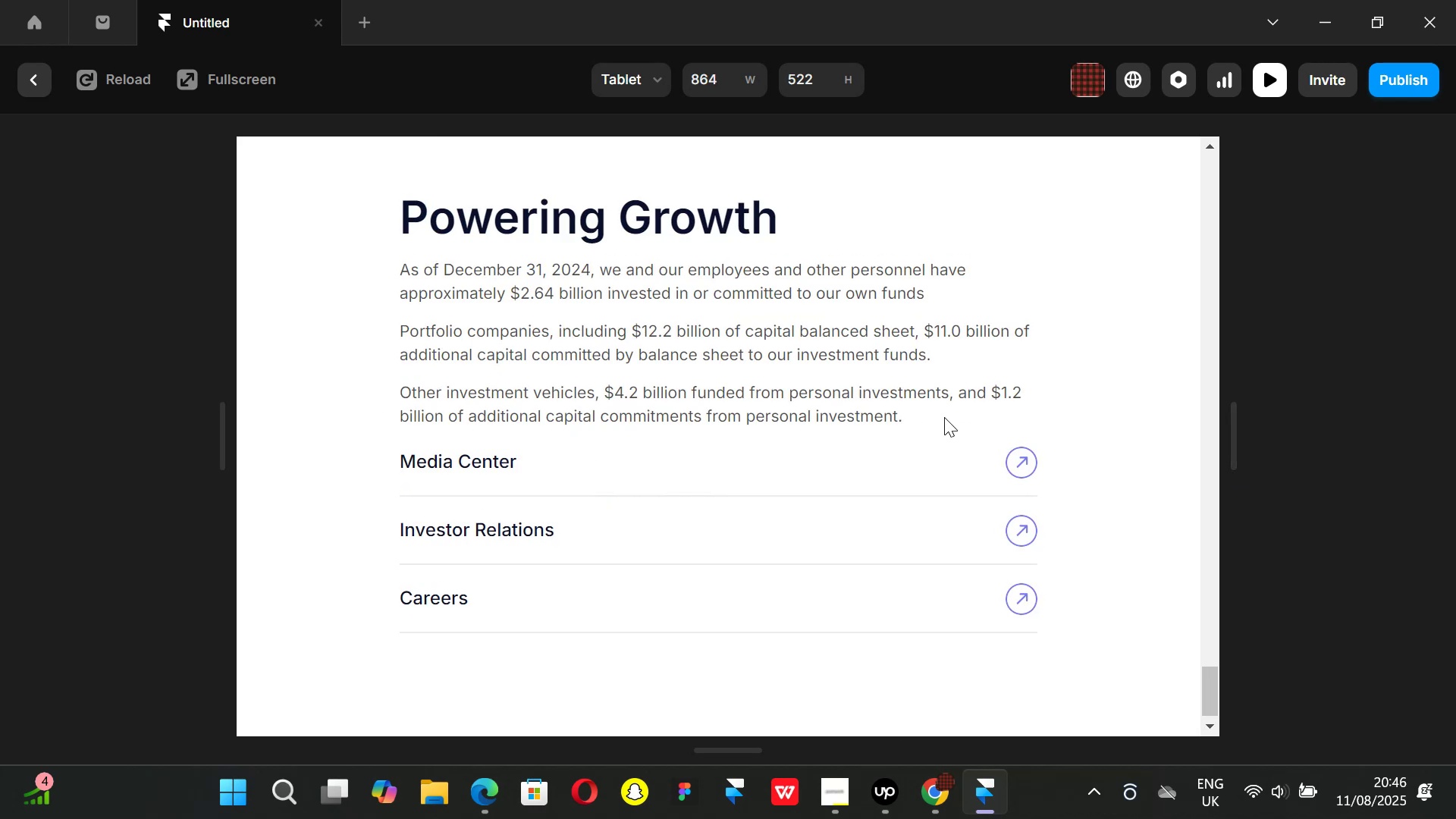 
scroll: coordinate [880, 406], scroll_direction: up, amount: 2.0
 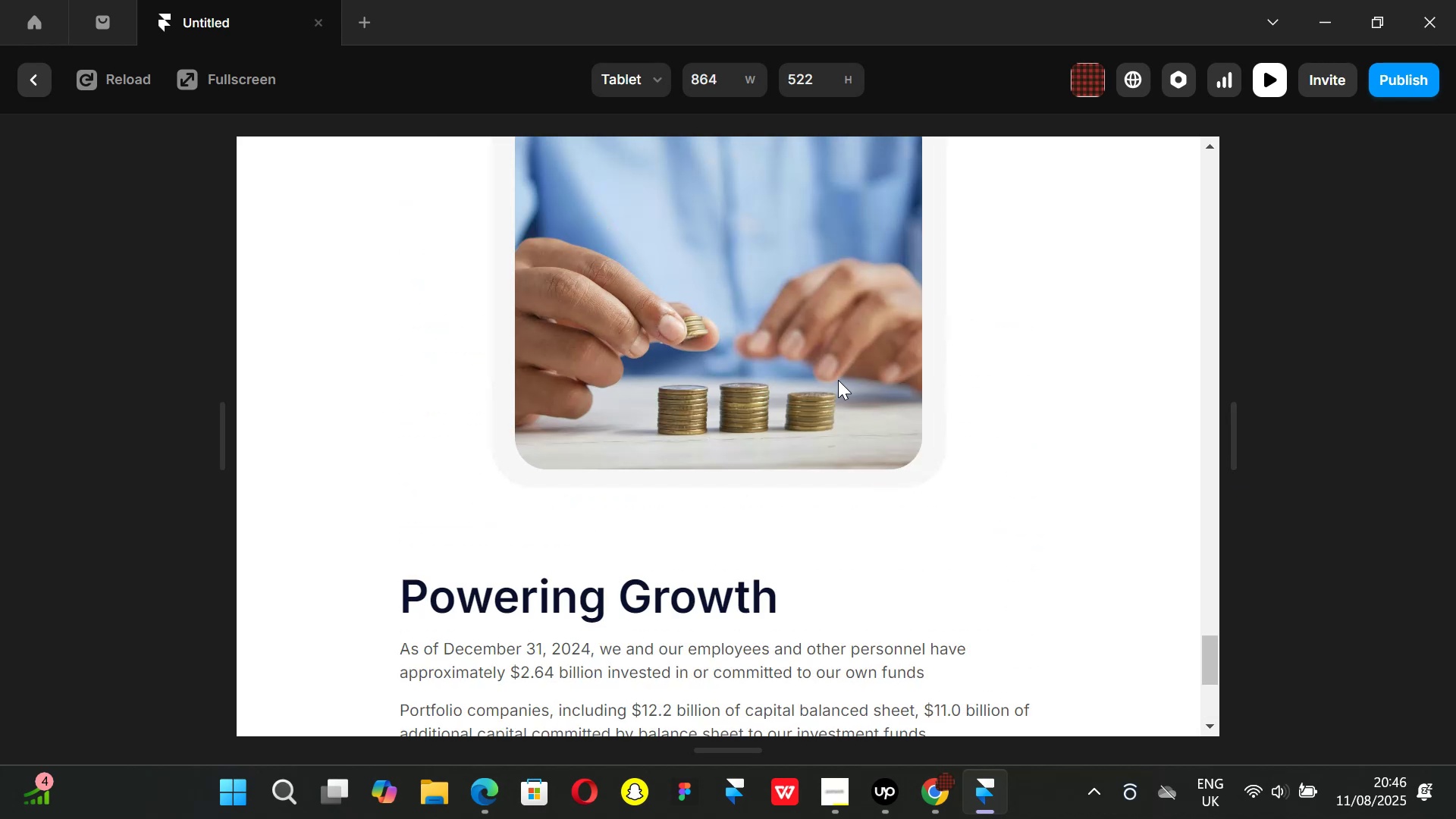 
scroll: coordinate [868, 394], scroll_direction: down, amount: 2.0
 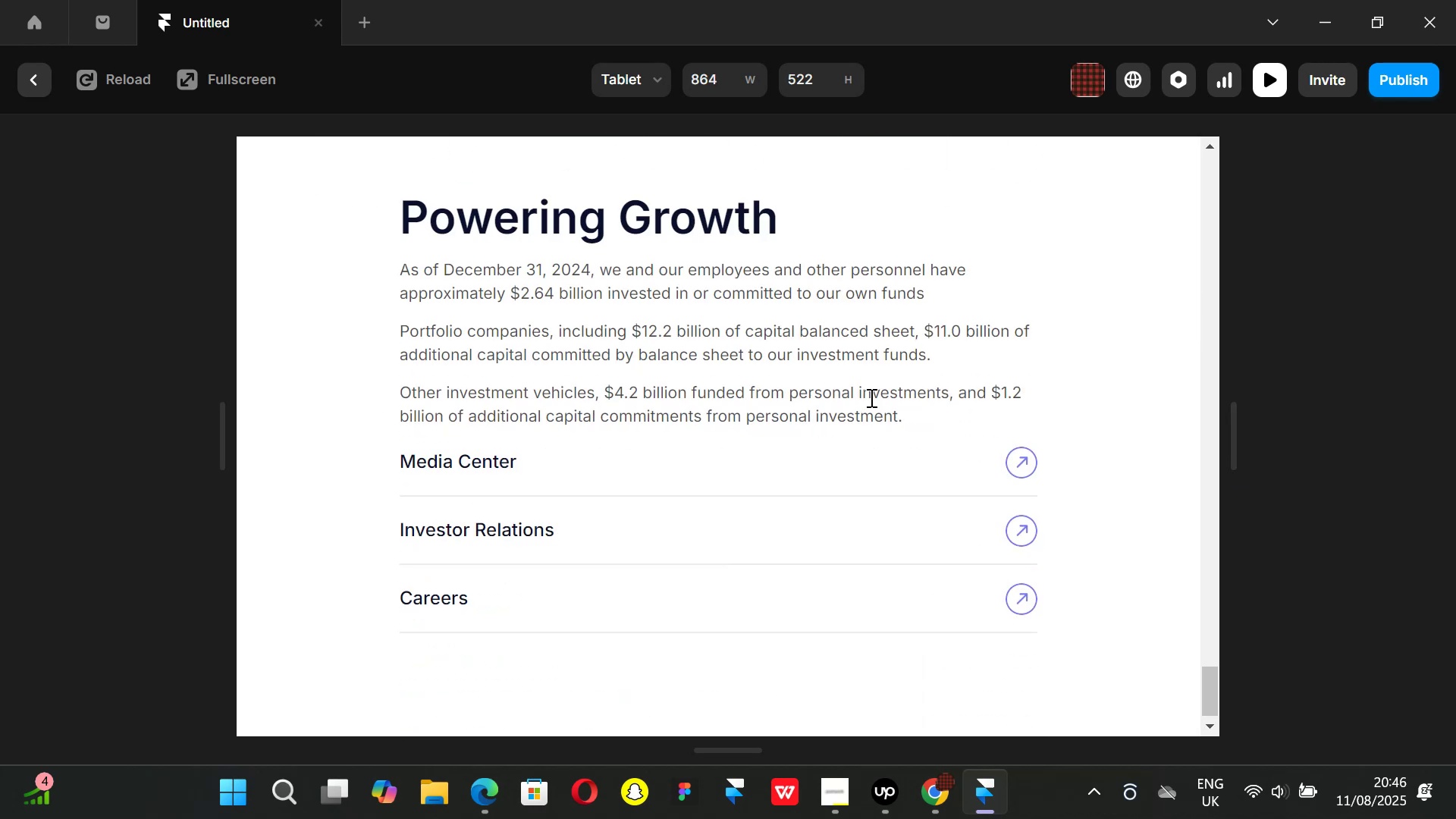 
scroll: coordinate [870, 397], scroll_direction: up, amount: 1.0
 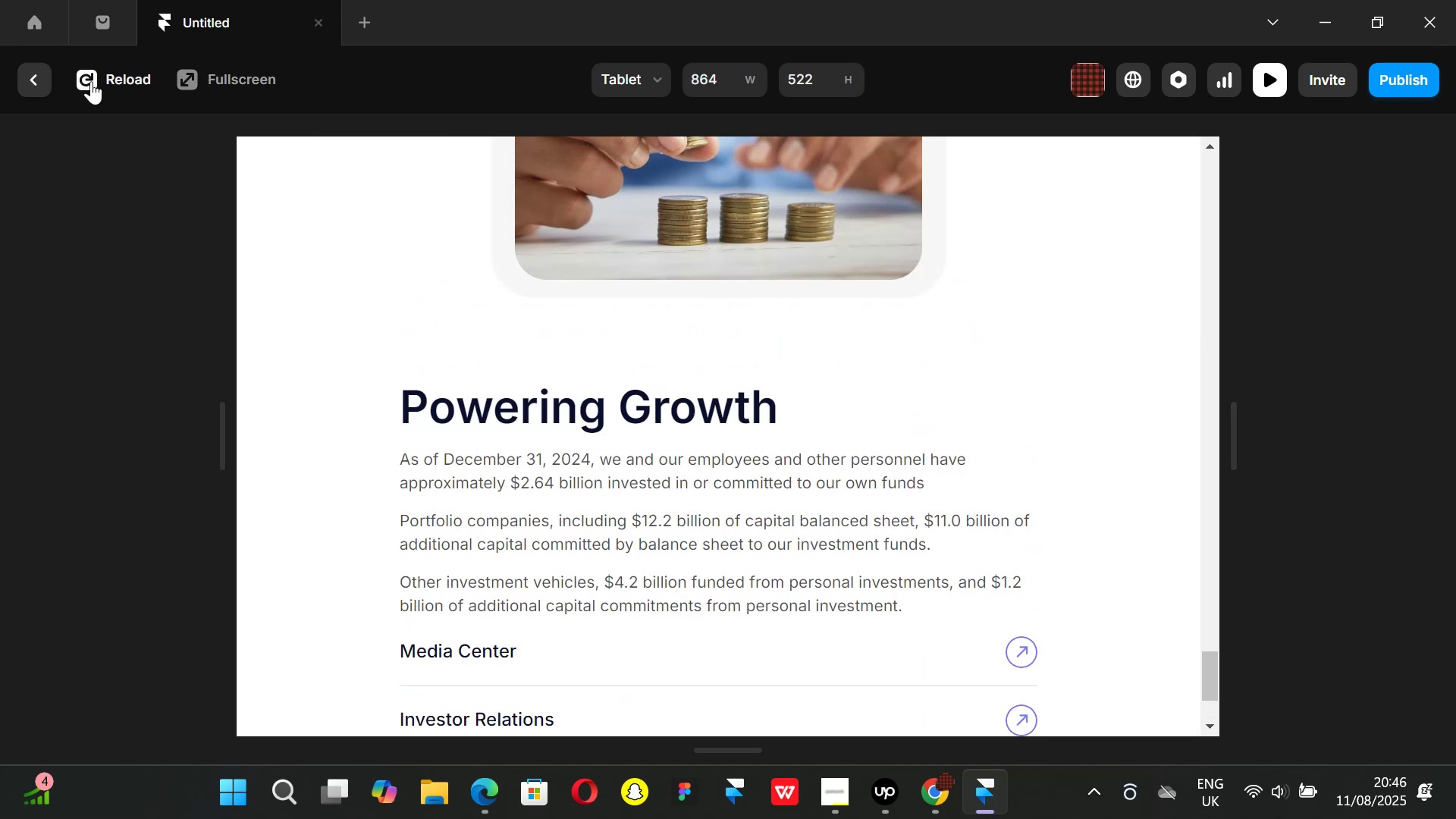 
left_click([36, 82])
 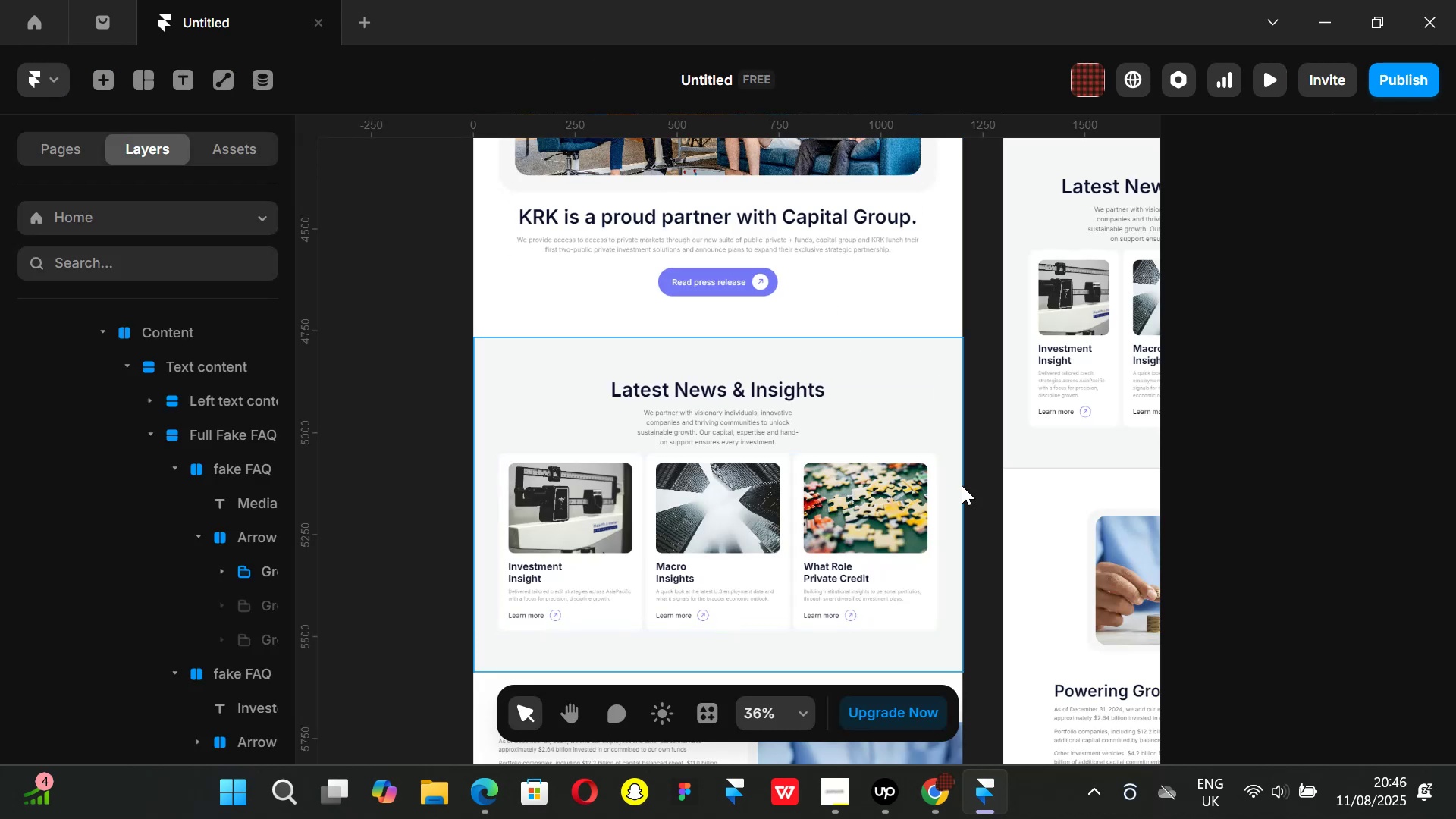 
scroll: coordinate [943, 475], scroll_direction: down, amount: 5.0
 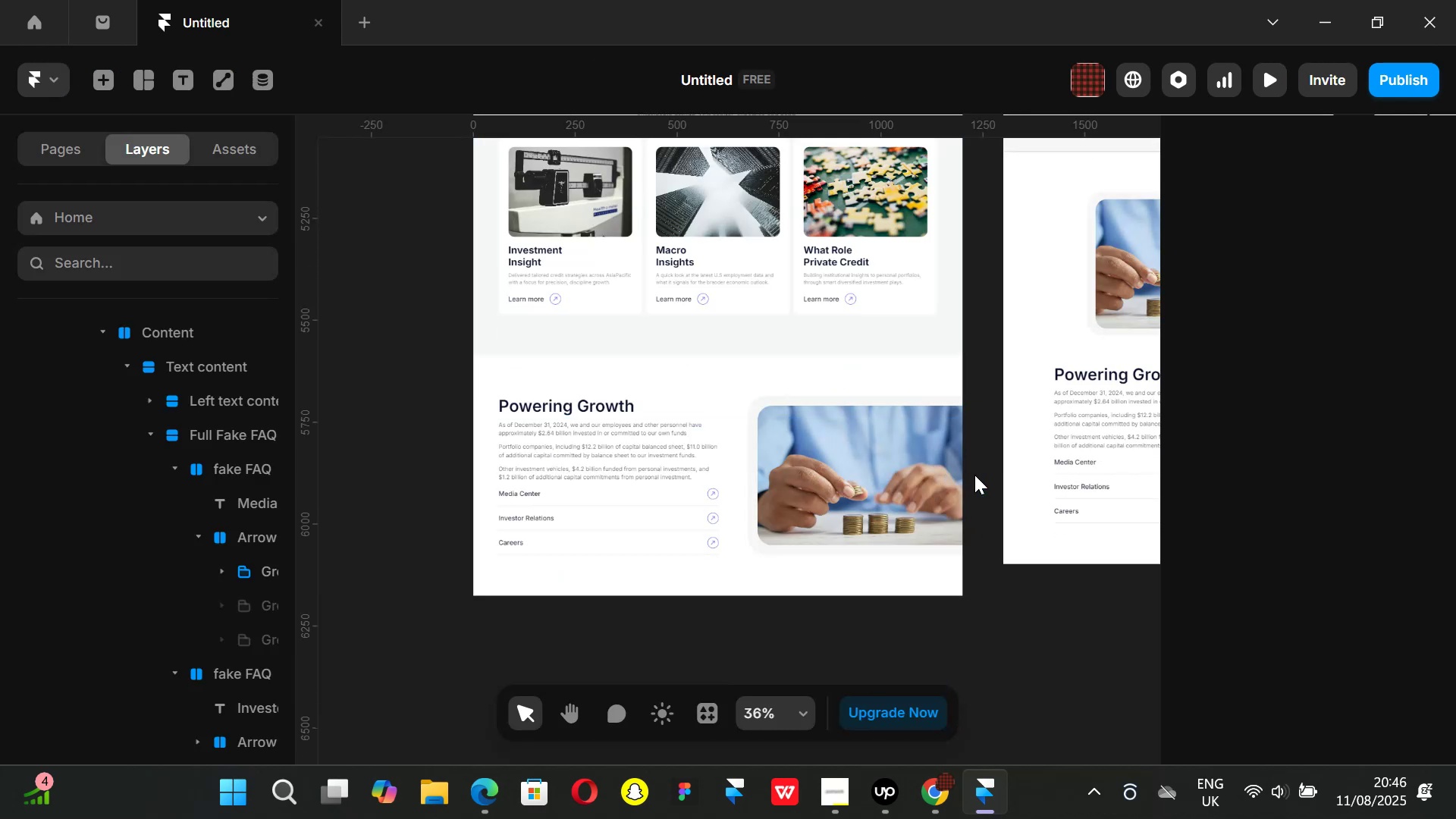 
hold_key(key=ShiftLeft, duration=0.99)
scroll: coordinate [974, 475], scroll_direction: none, amount: 0.0
 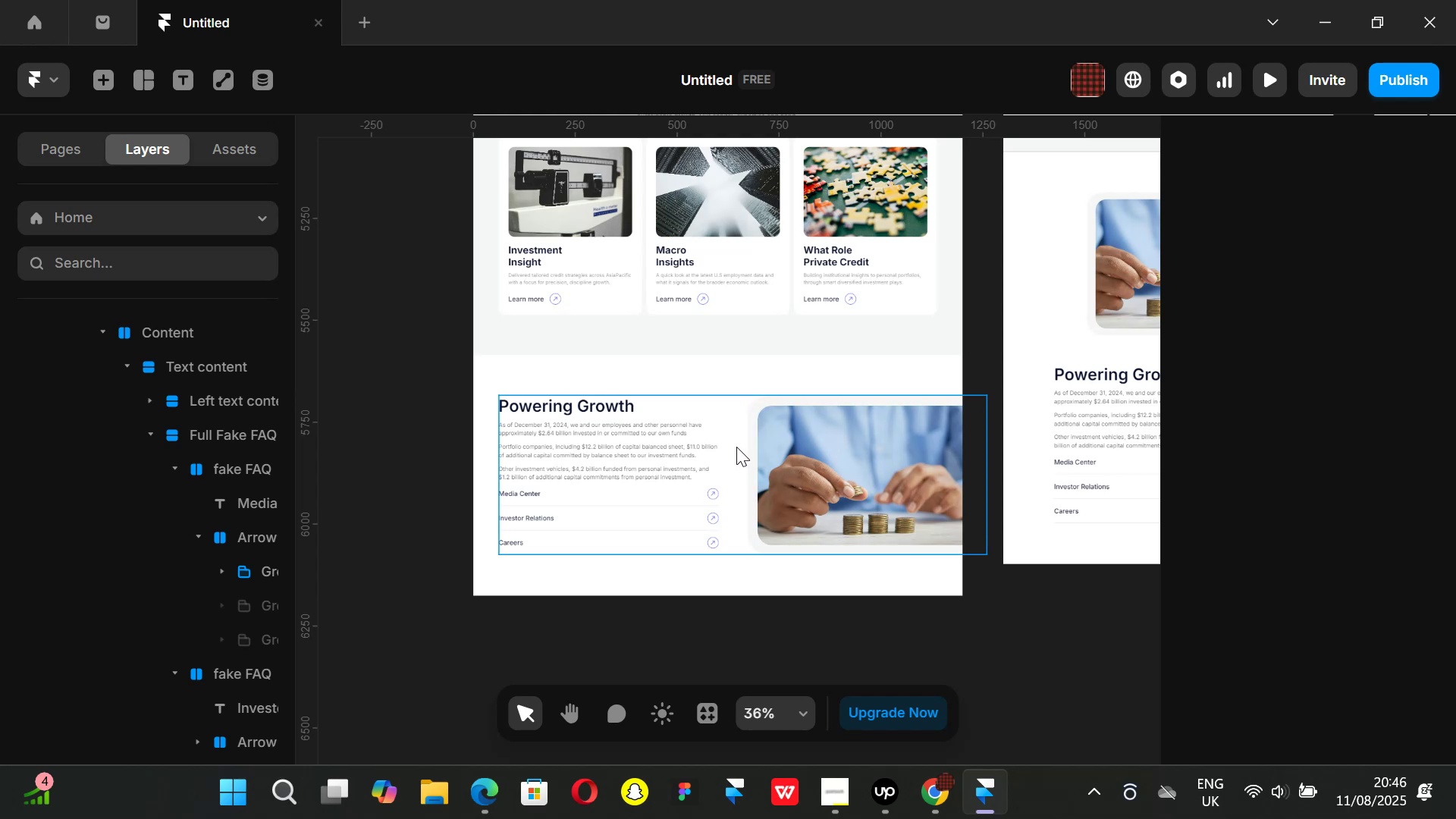 
left_click([736, 447])
 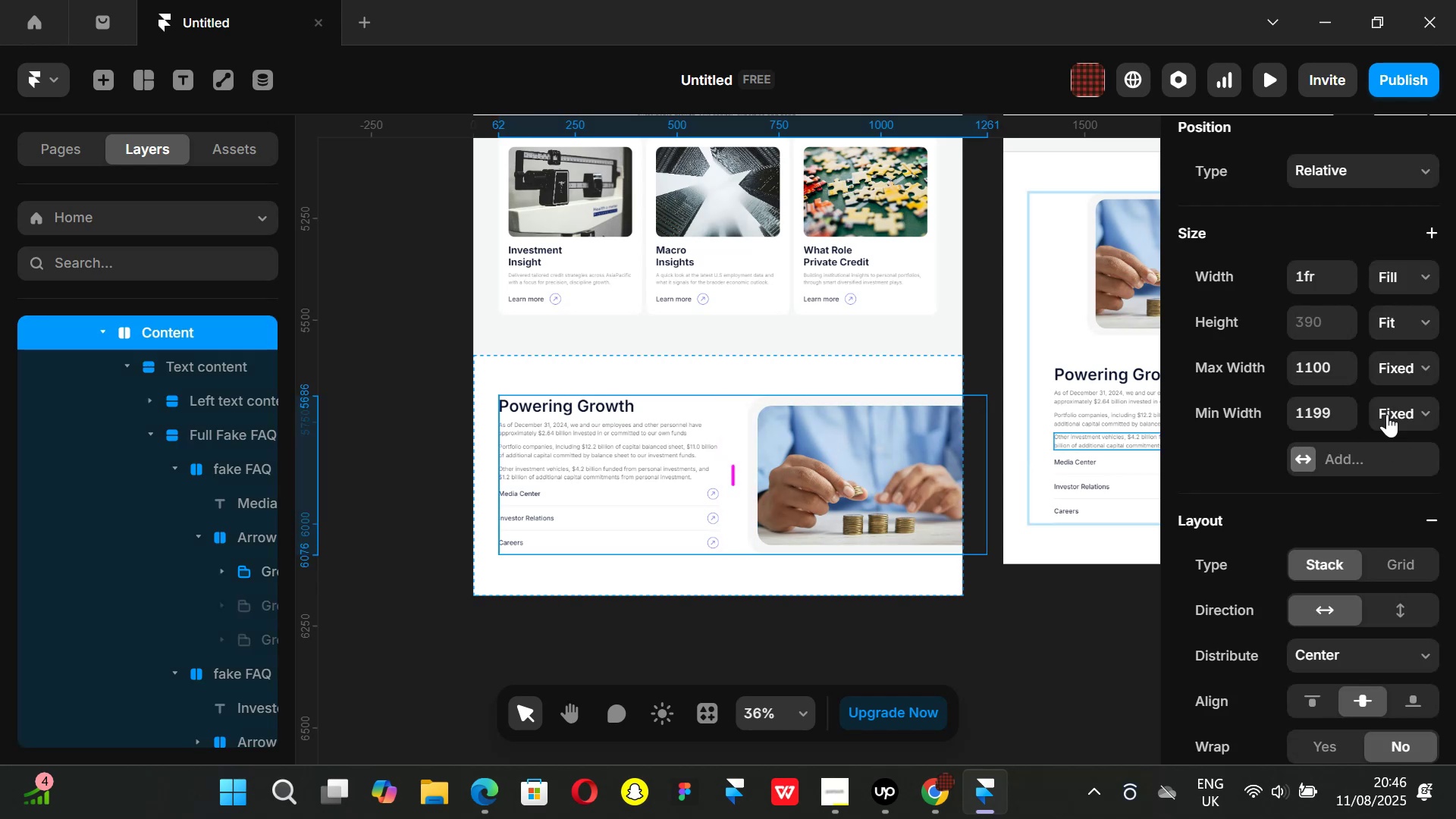 
key(Control+ControlLeft)
 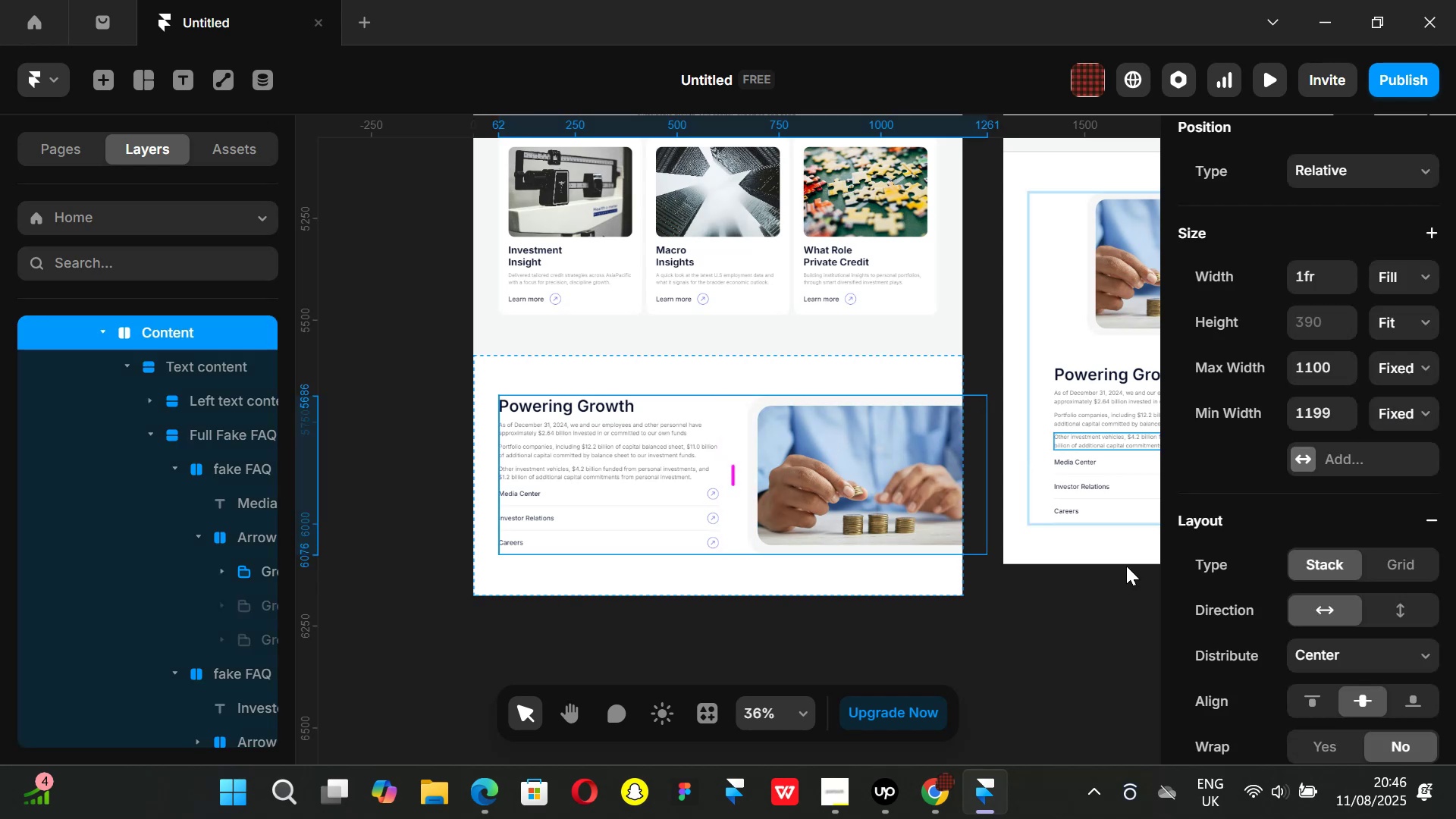 
key(Control+Z)
 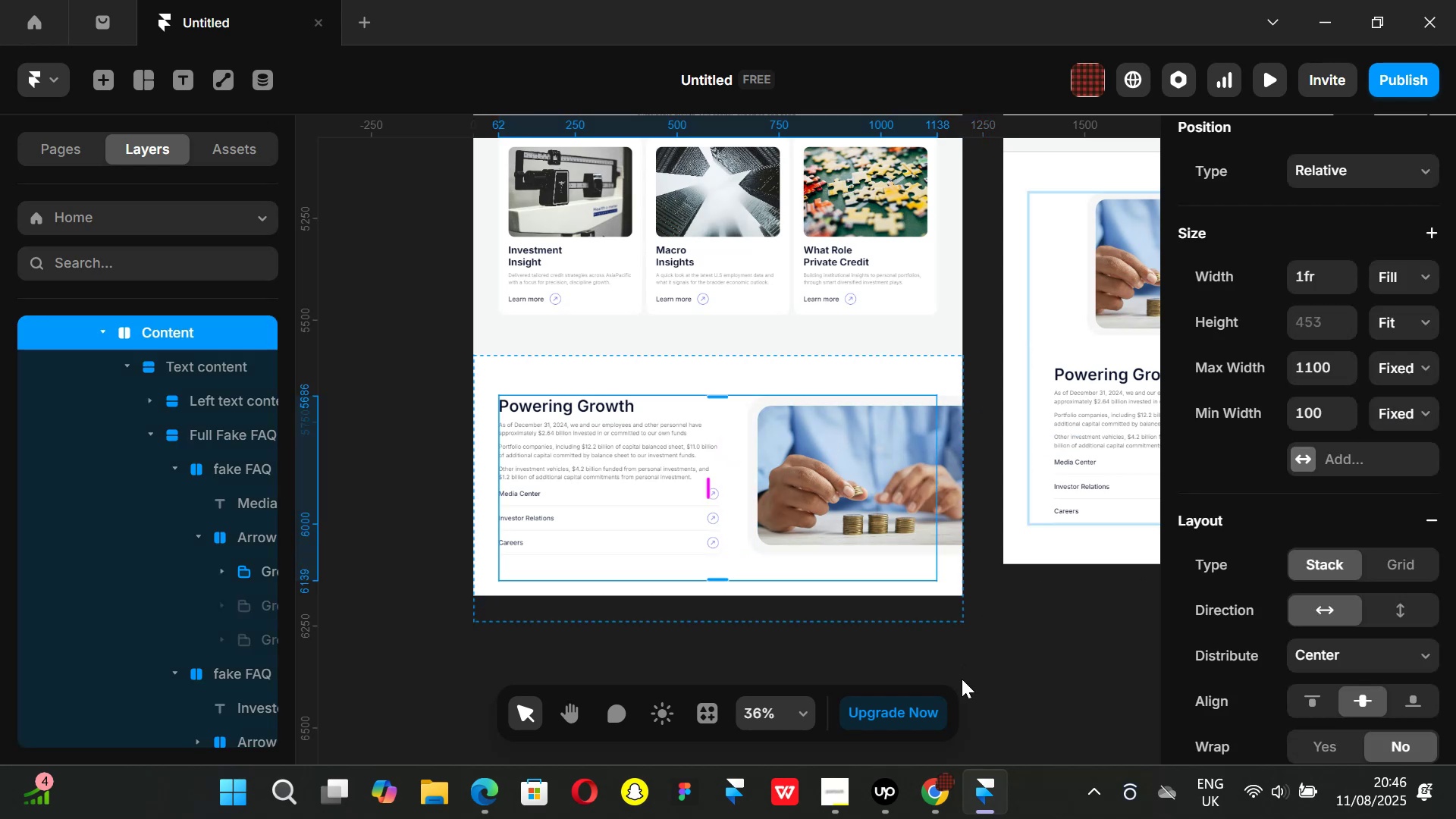 
left_click([962, 679])
 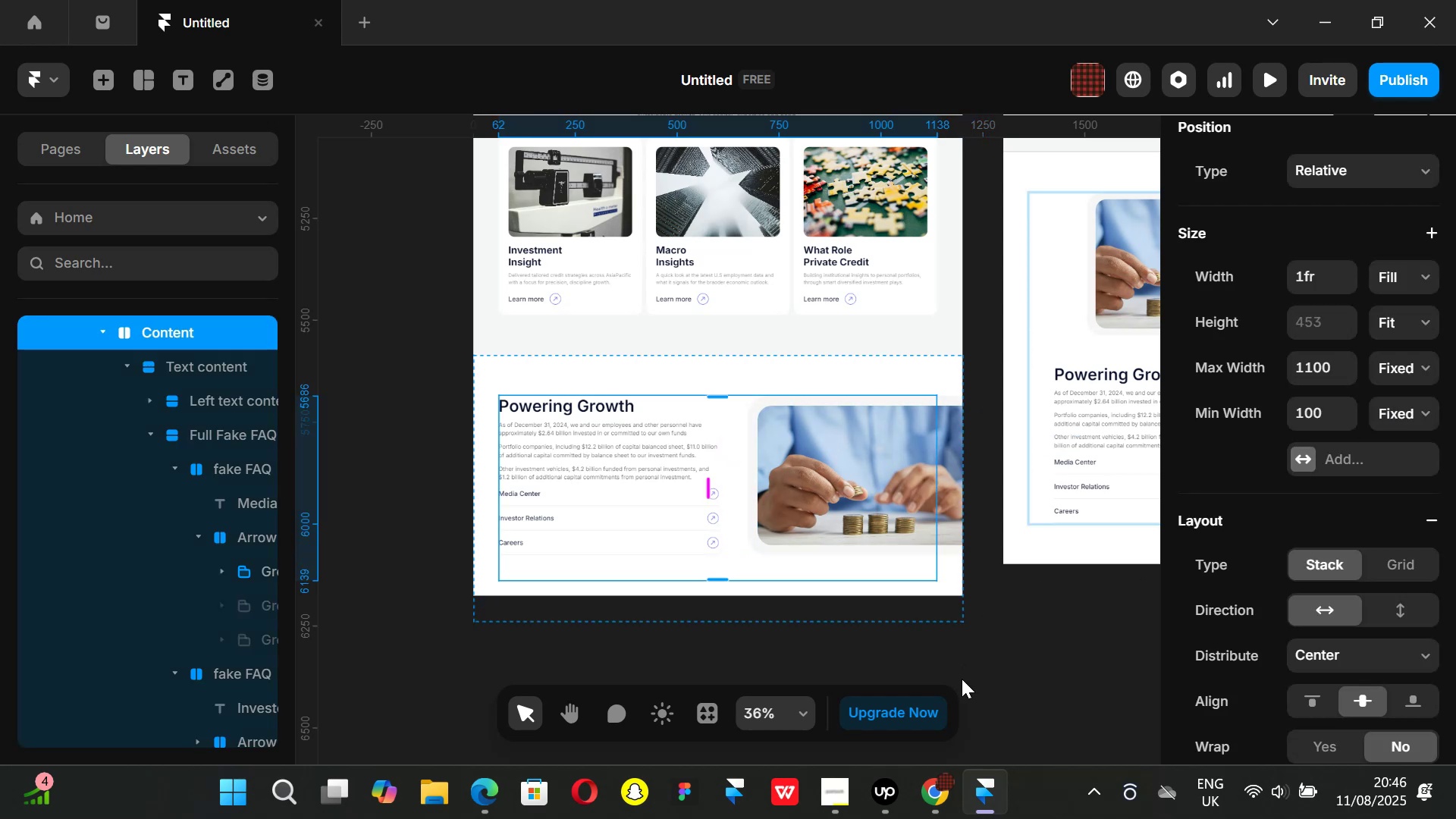 
key(Control+ControlLeft)
 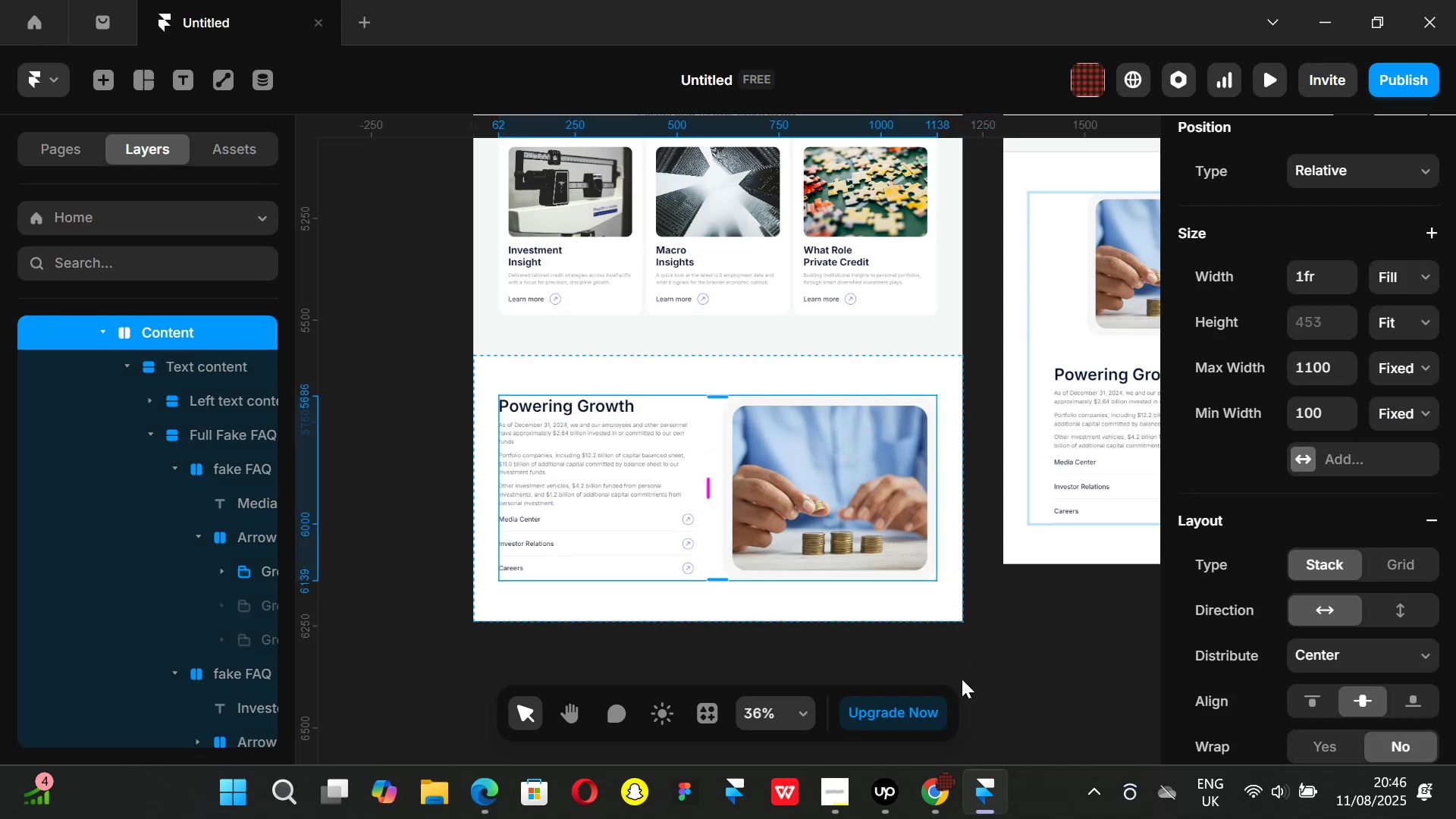 
key(Control+Z)
 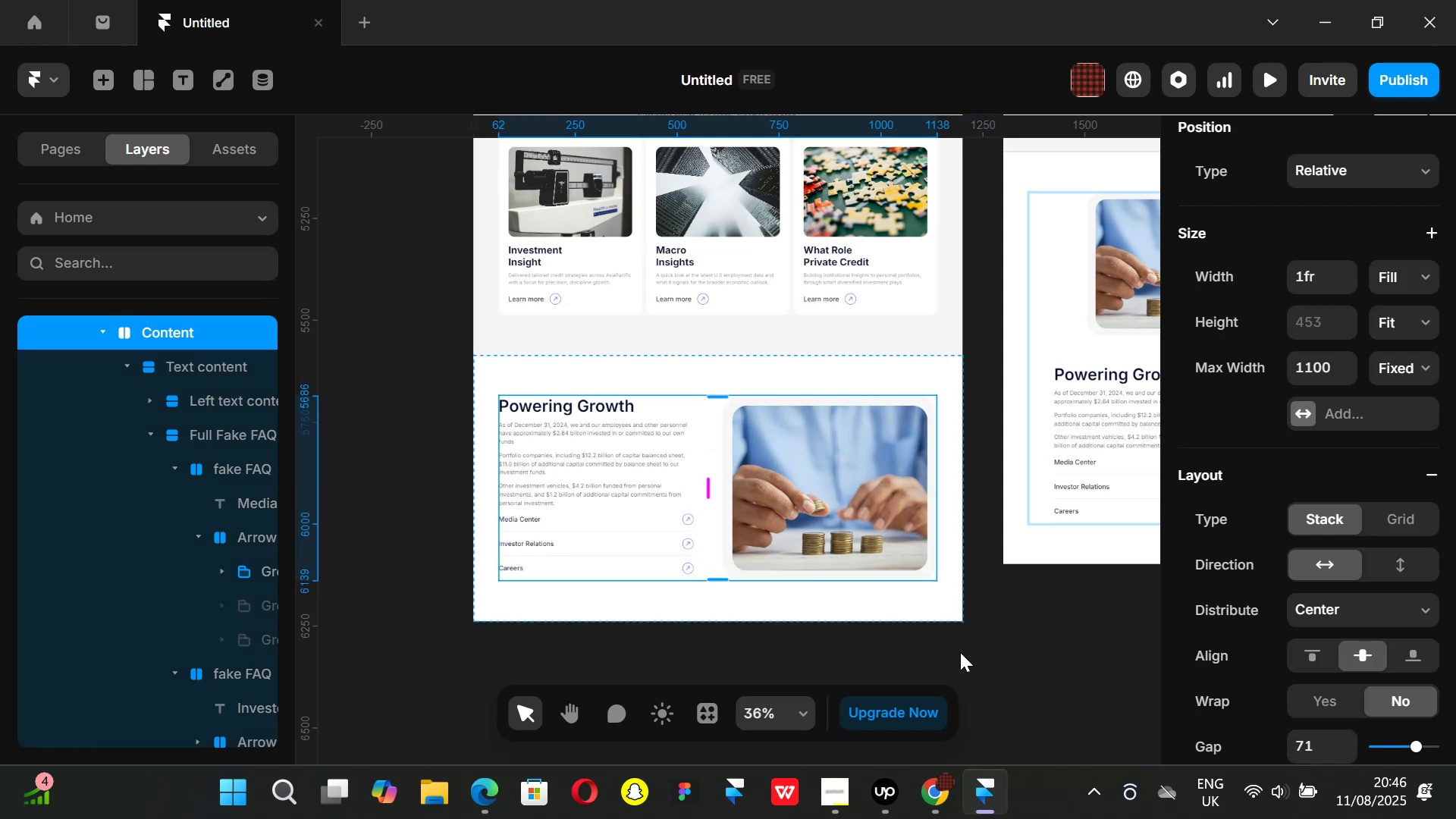 
left_click([1013, 652])
 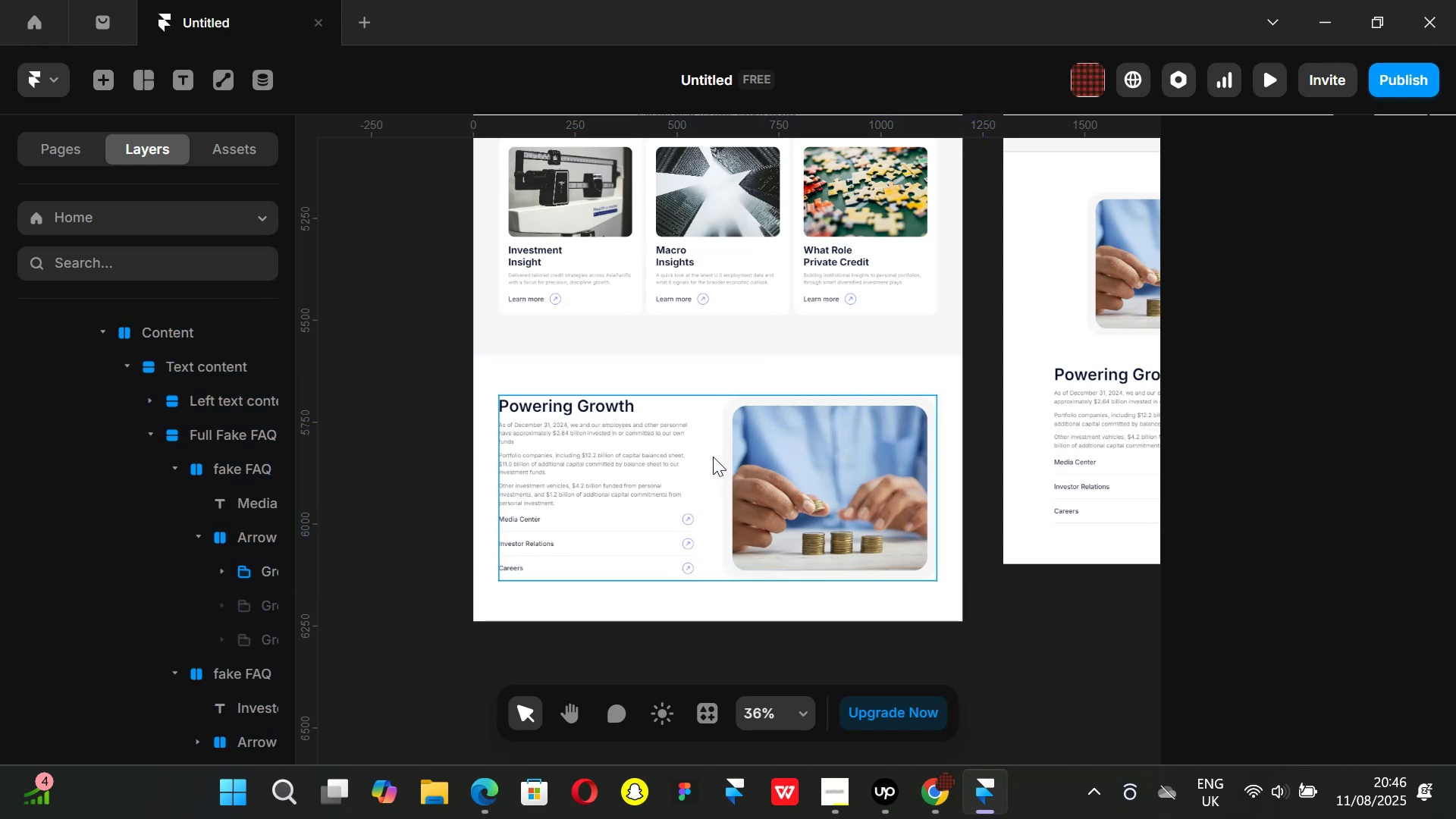 
left_click([713, 457])
 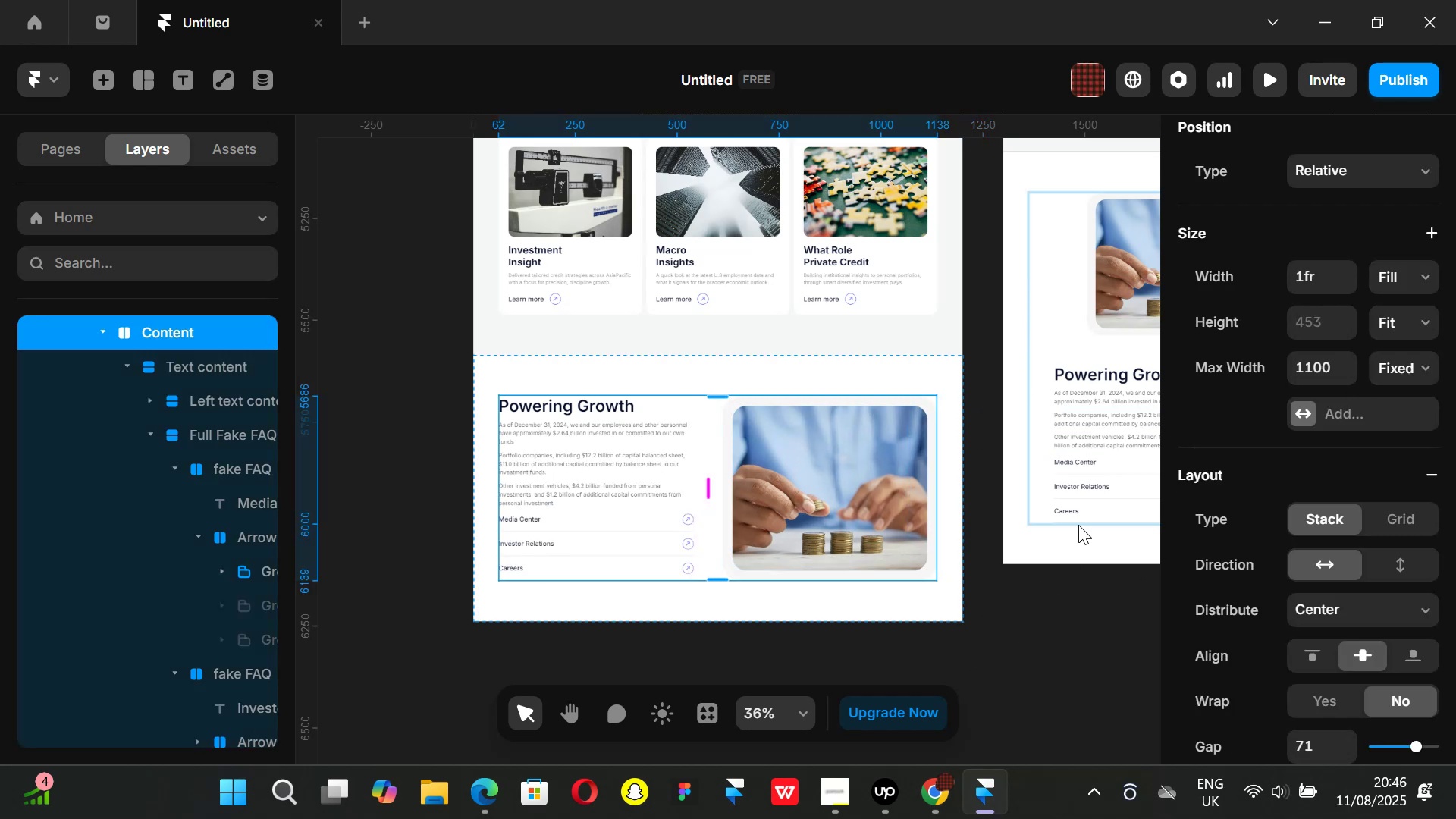 
hold_key(key=ShiftLeft, duration=0.94)
scroll: coordinate [1075, 497], scroll_direction: down, amount: 4.0
 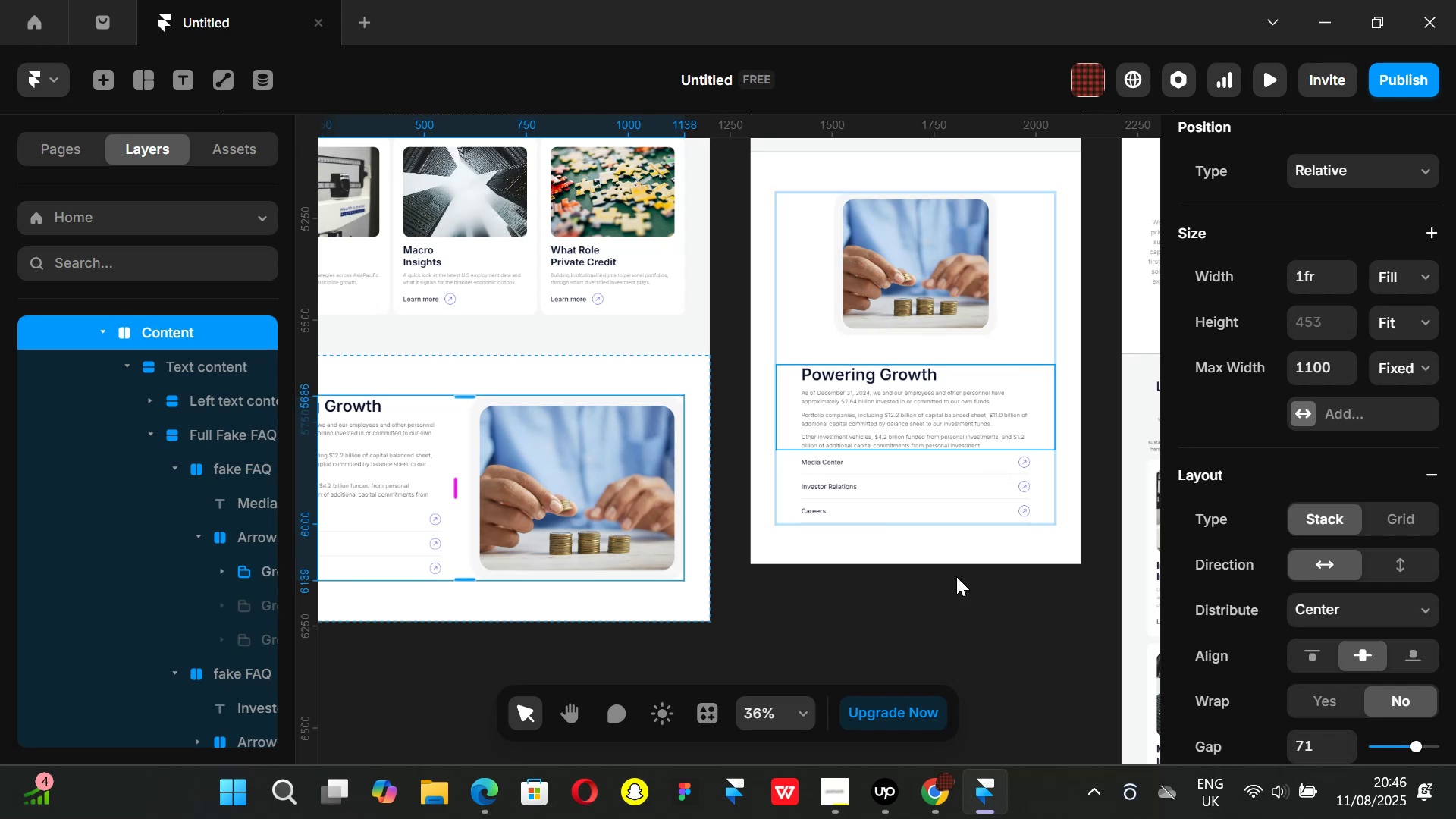 
left_click([953, 639])
 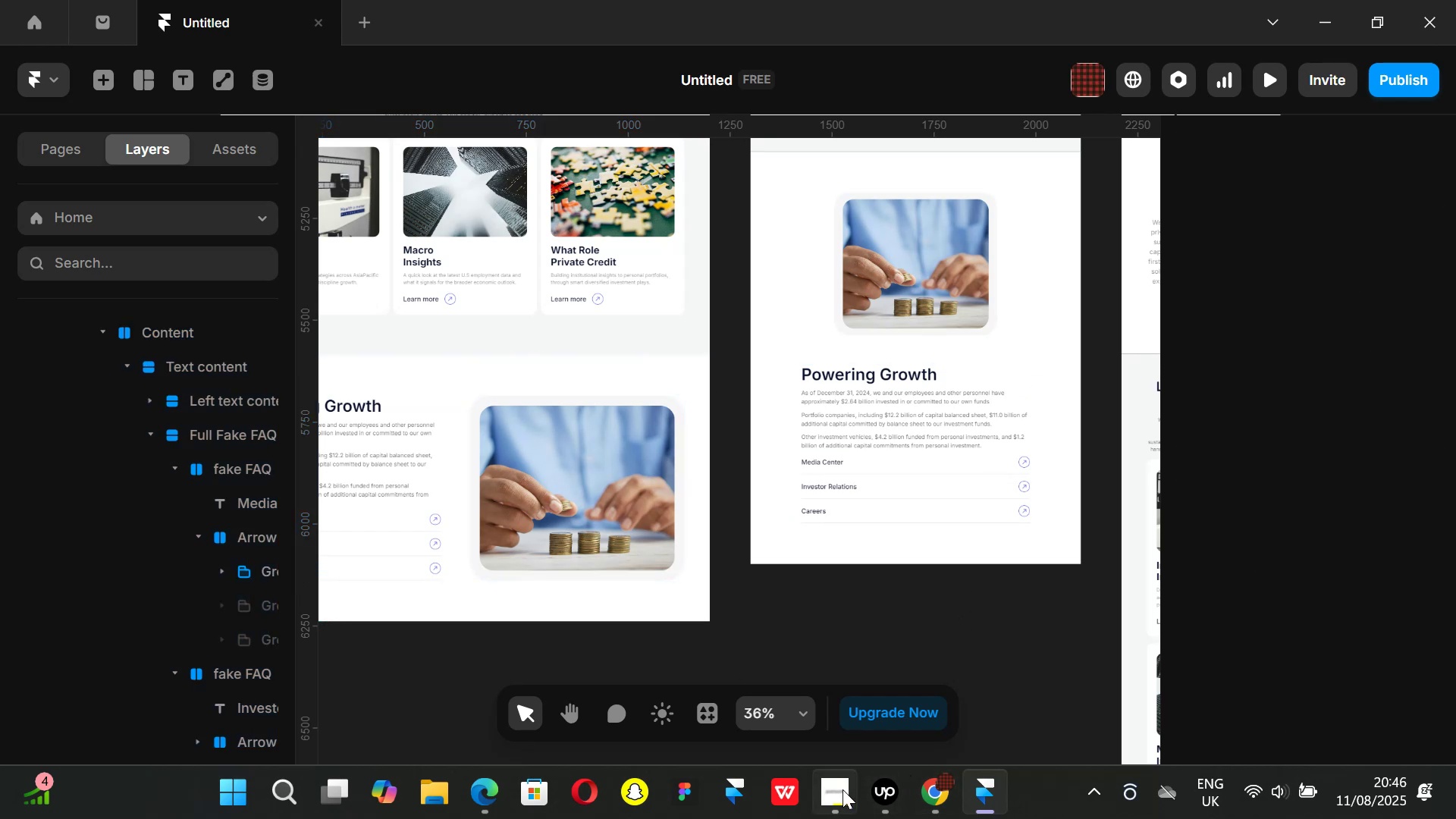 